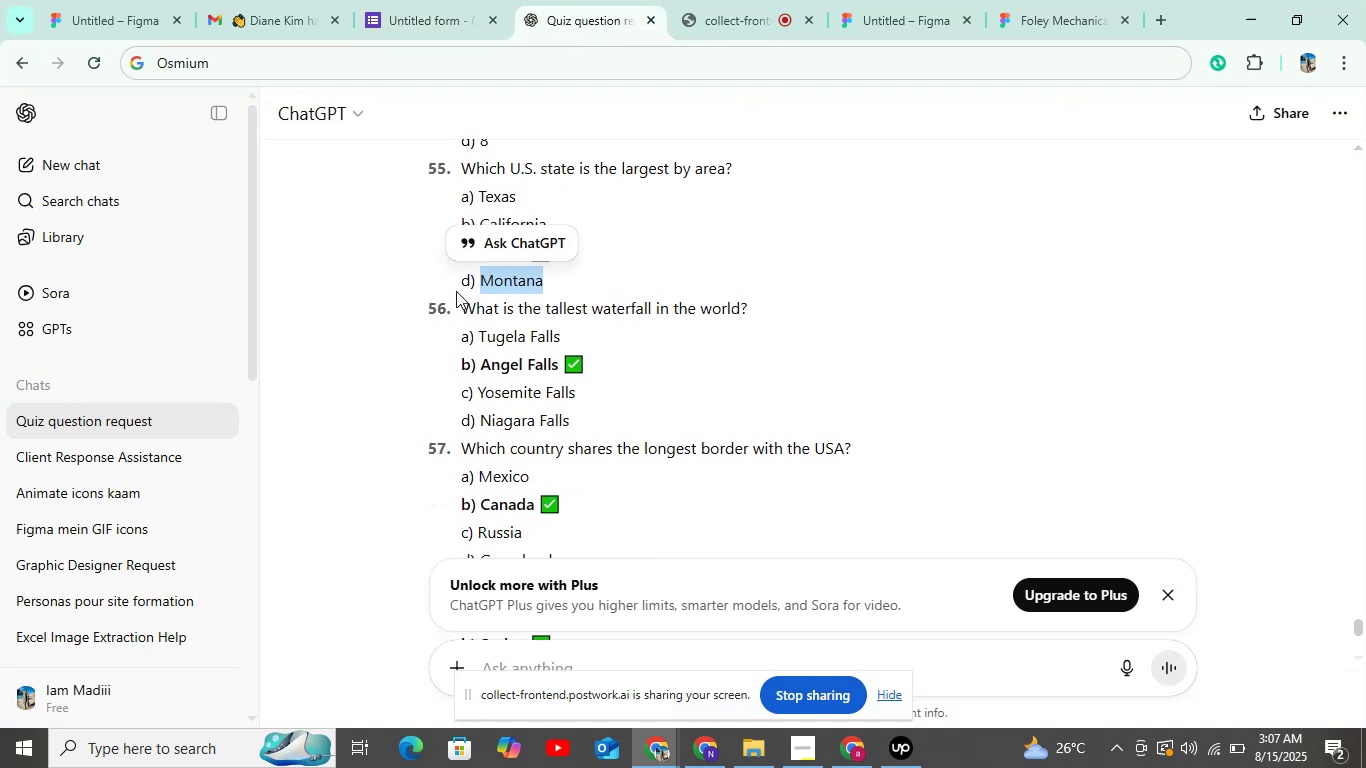 
left_click_drag(start_coordinate=[456, 311], to_coordinate=[800, 309])
 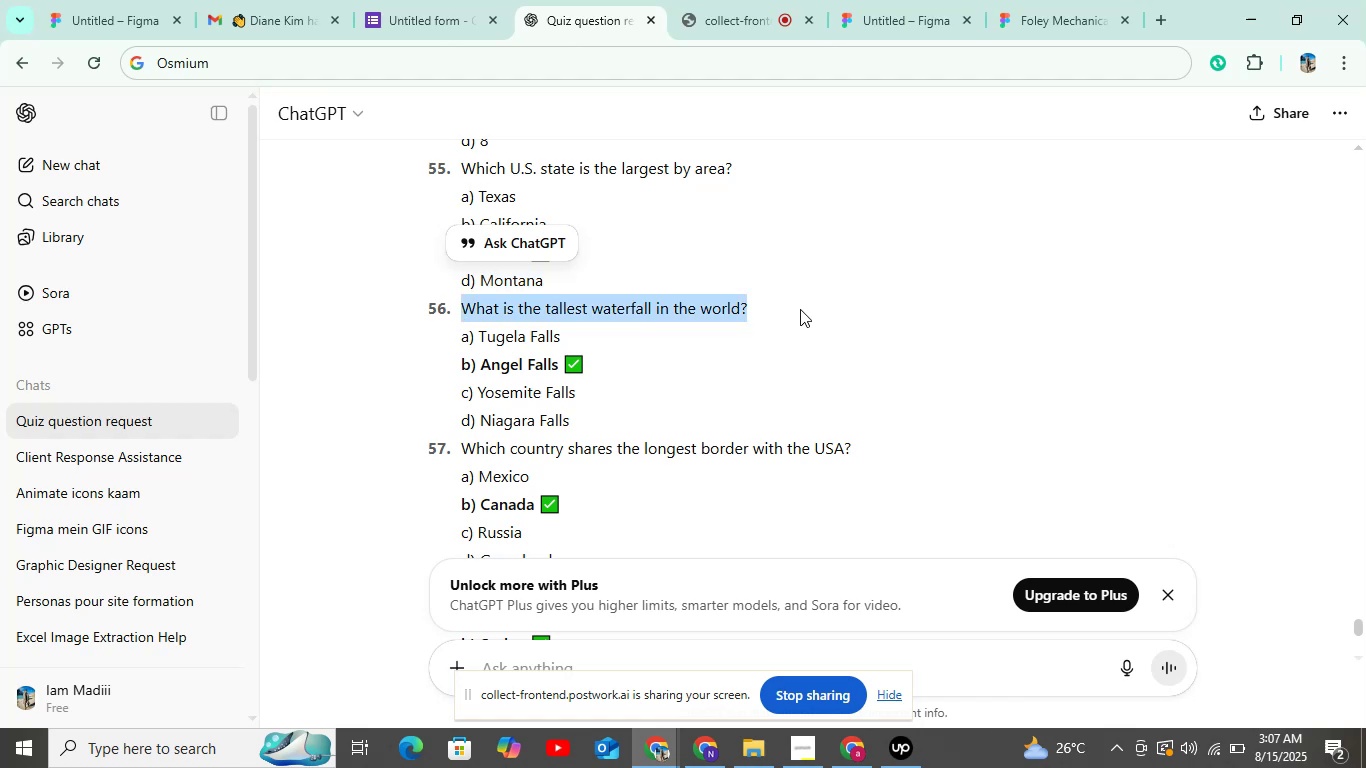 
hold_key(key=ControlLeft, duration=0.7)
 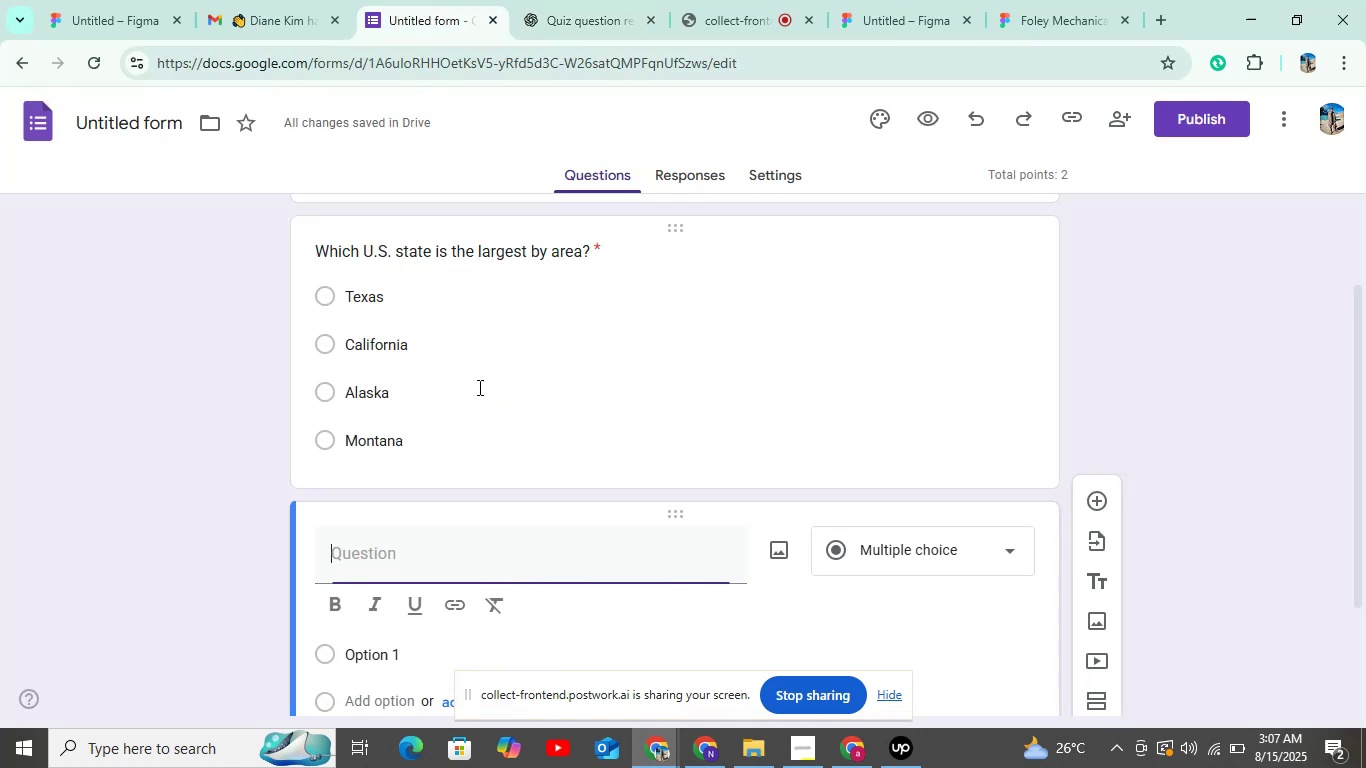 
hold_key(key=C, duration=0.3)
 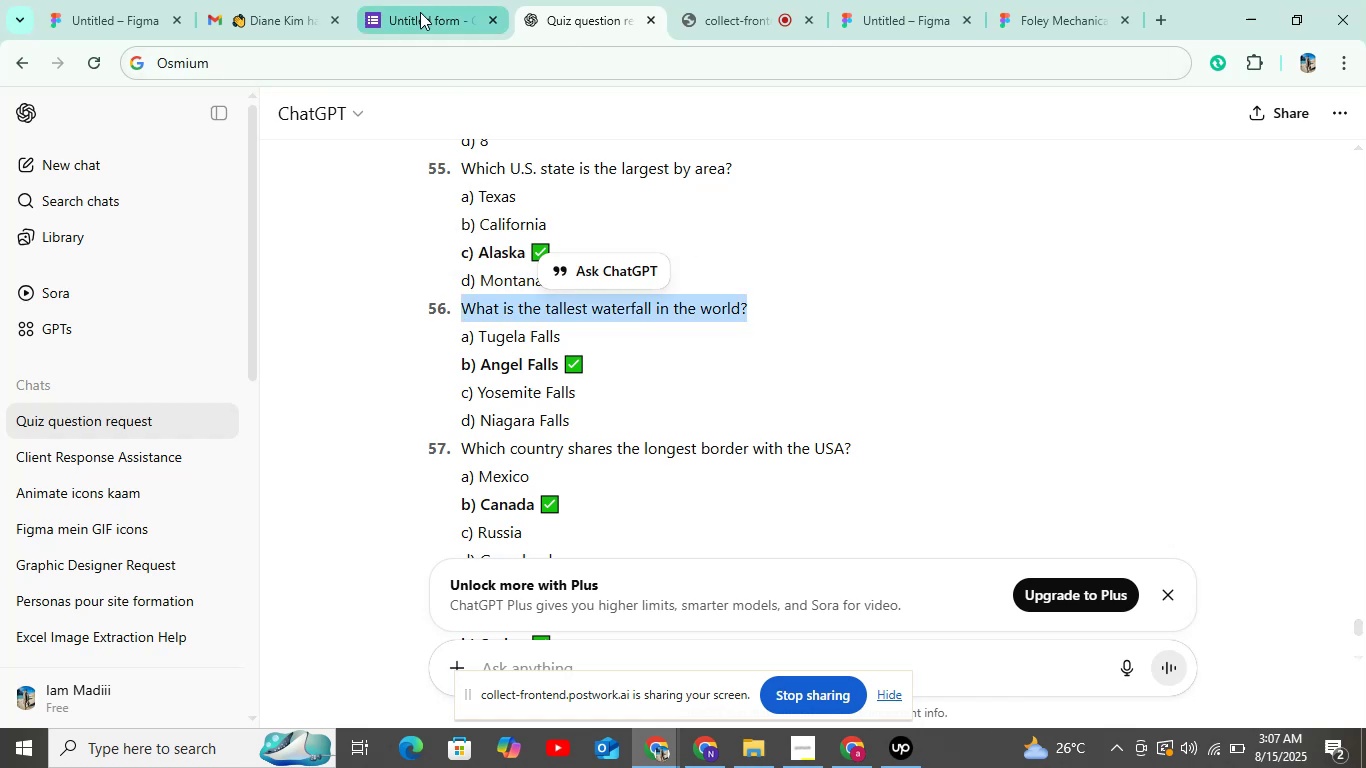 
left_click([420, 12])
 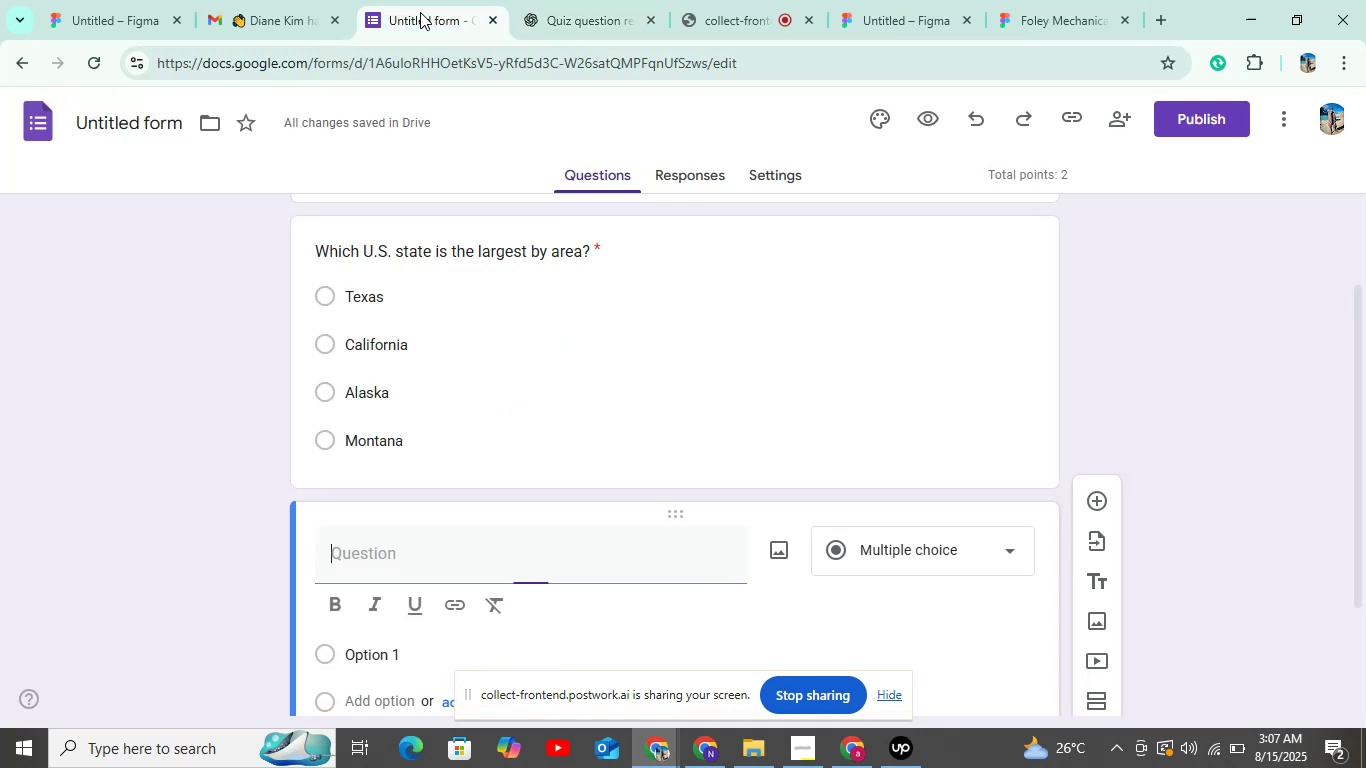 
key(Control+C)
 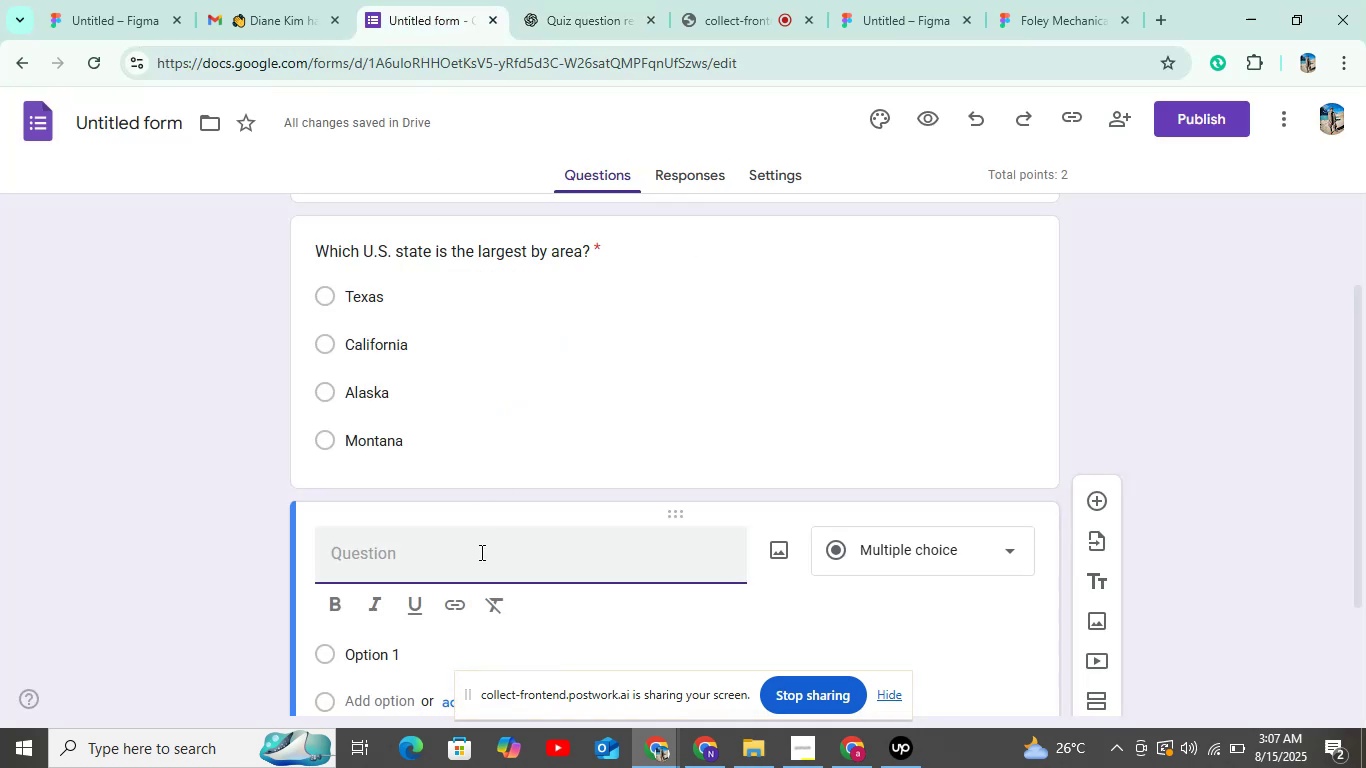 
key(Control+V)
 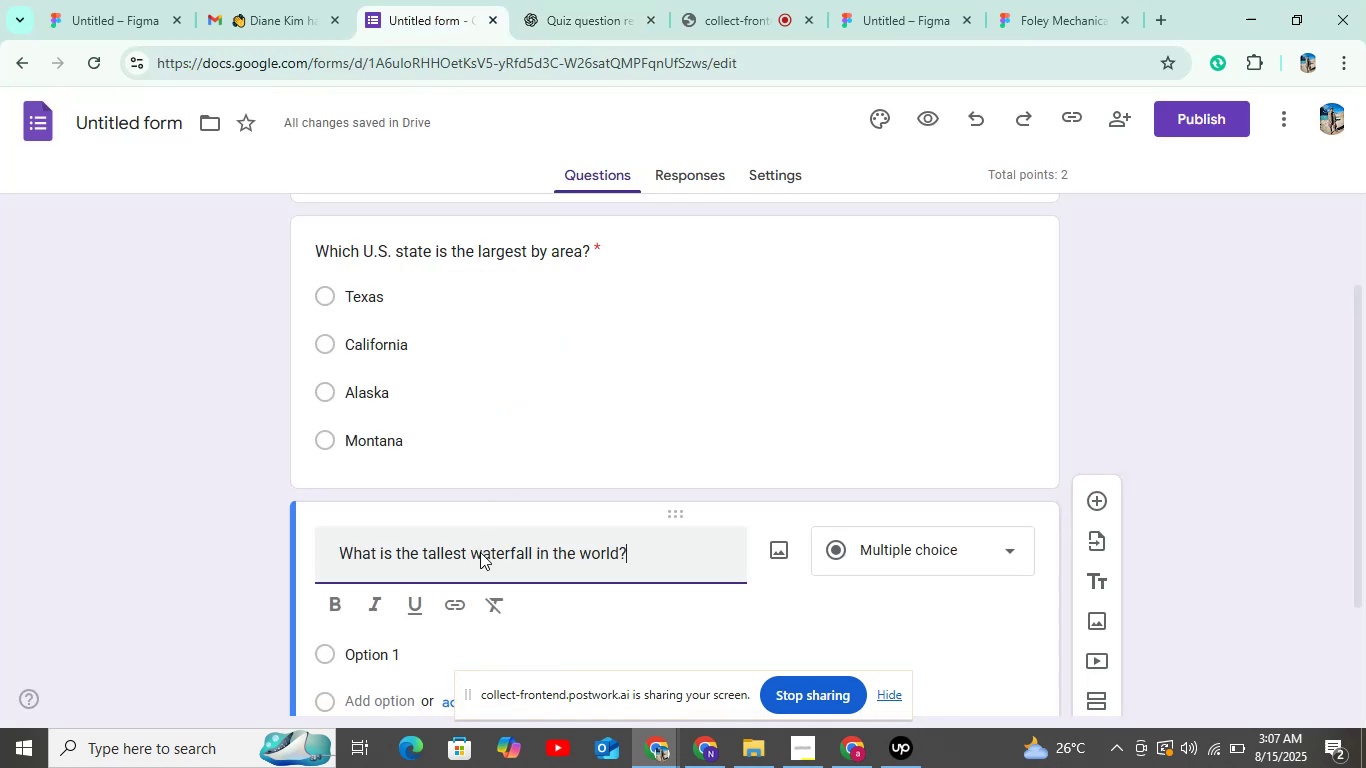 
scroll: coordinate [480, 552], scroll_direction: down, amount: 4.0
 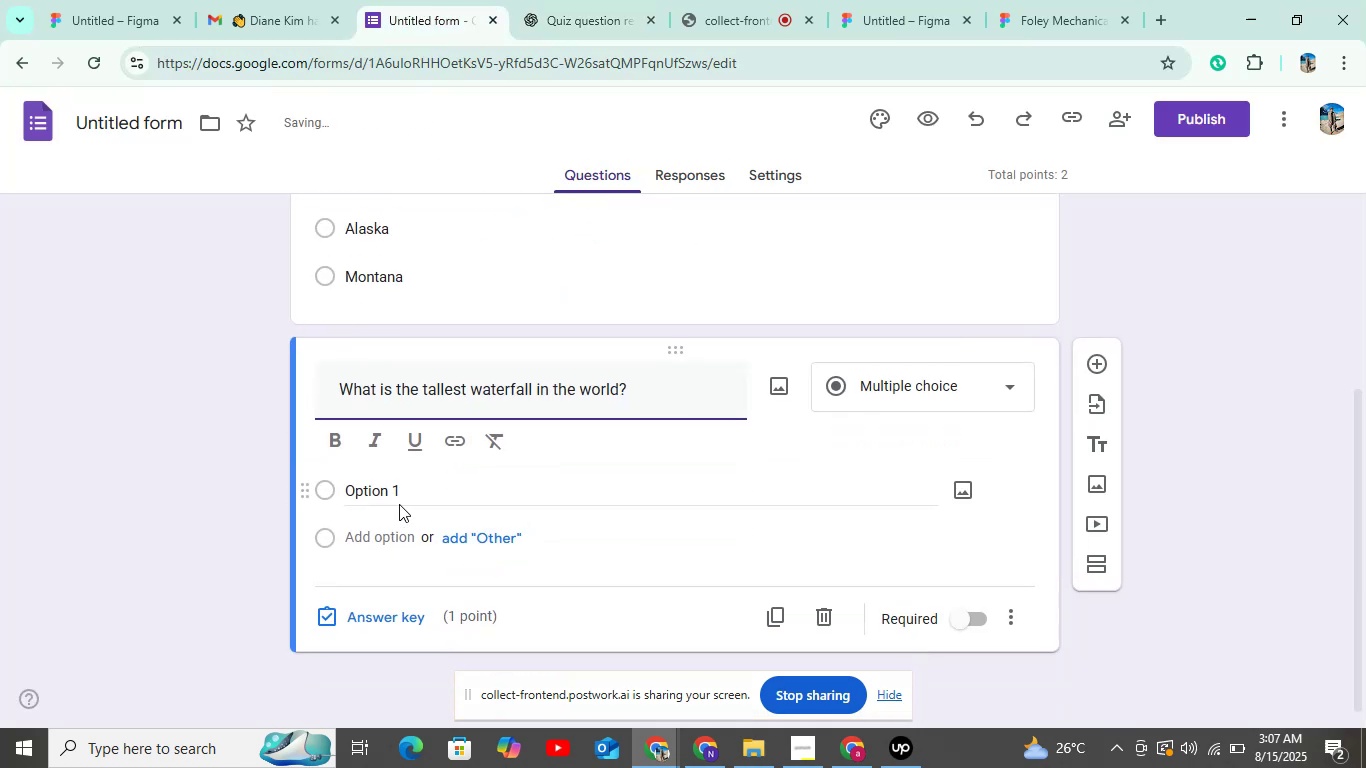 
left_click([399, 504])
 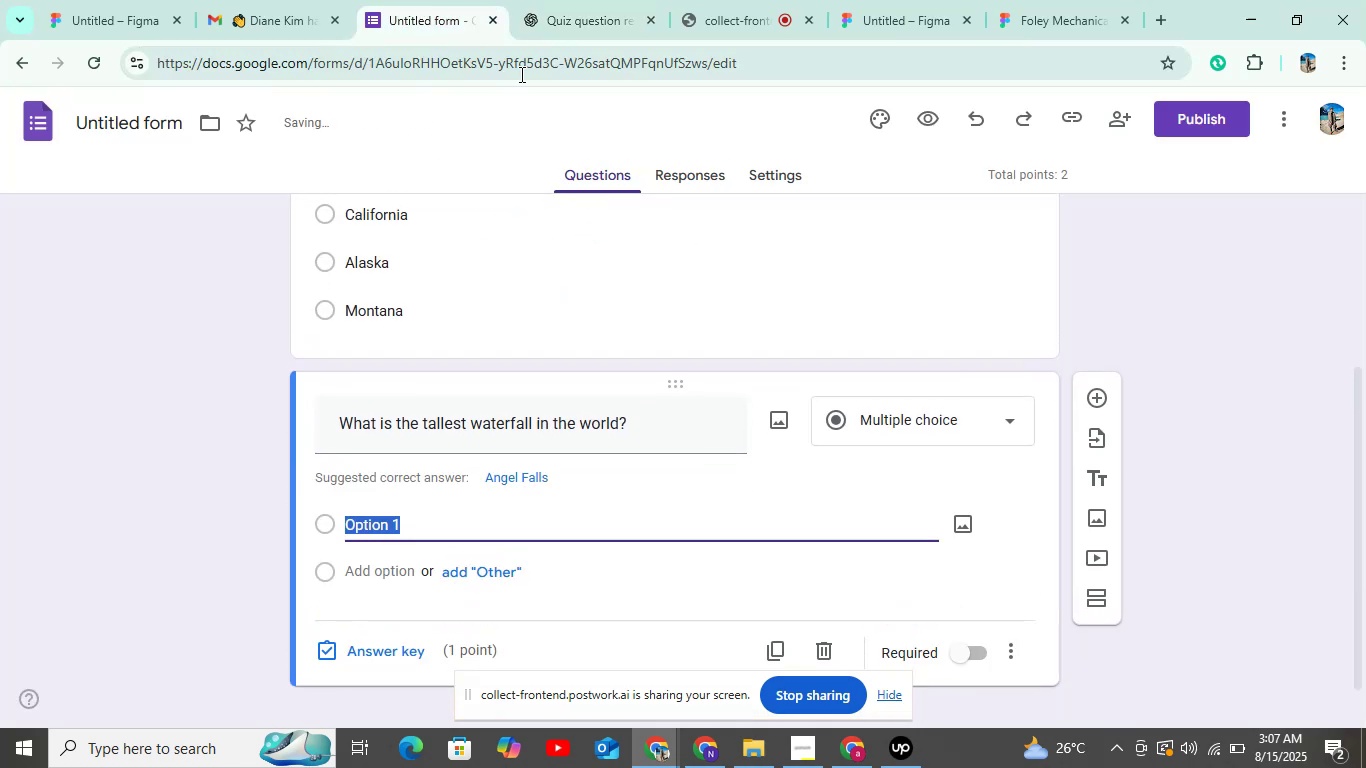 
left_click([550, 21])
 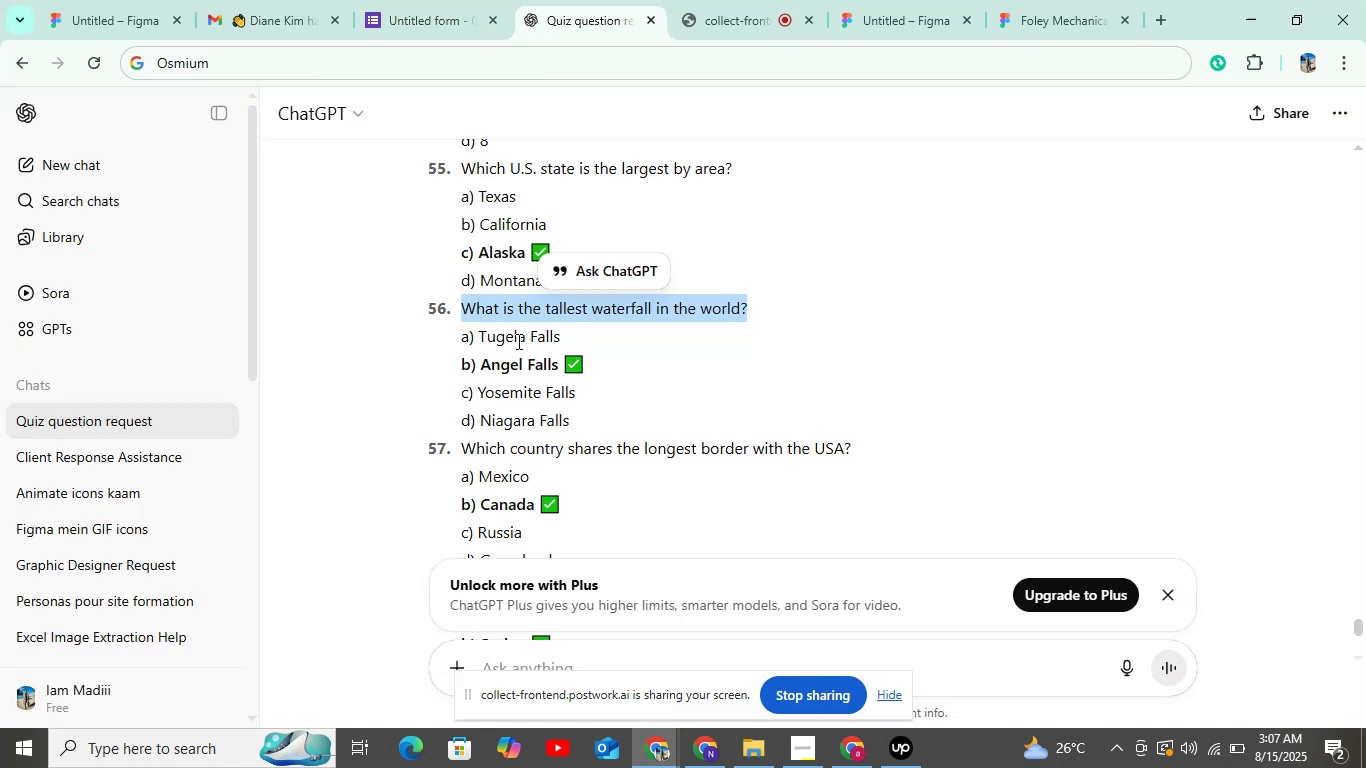 
double_click([517, 334])
 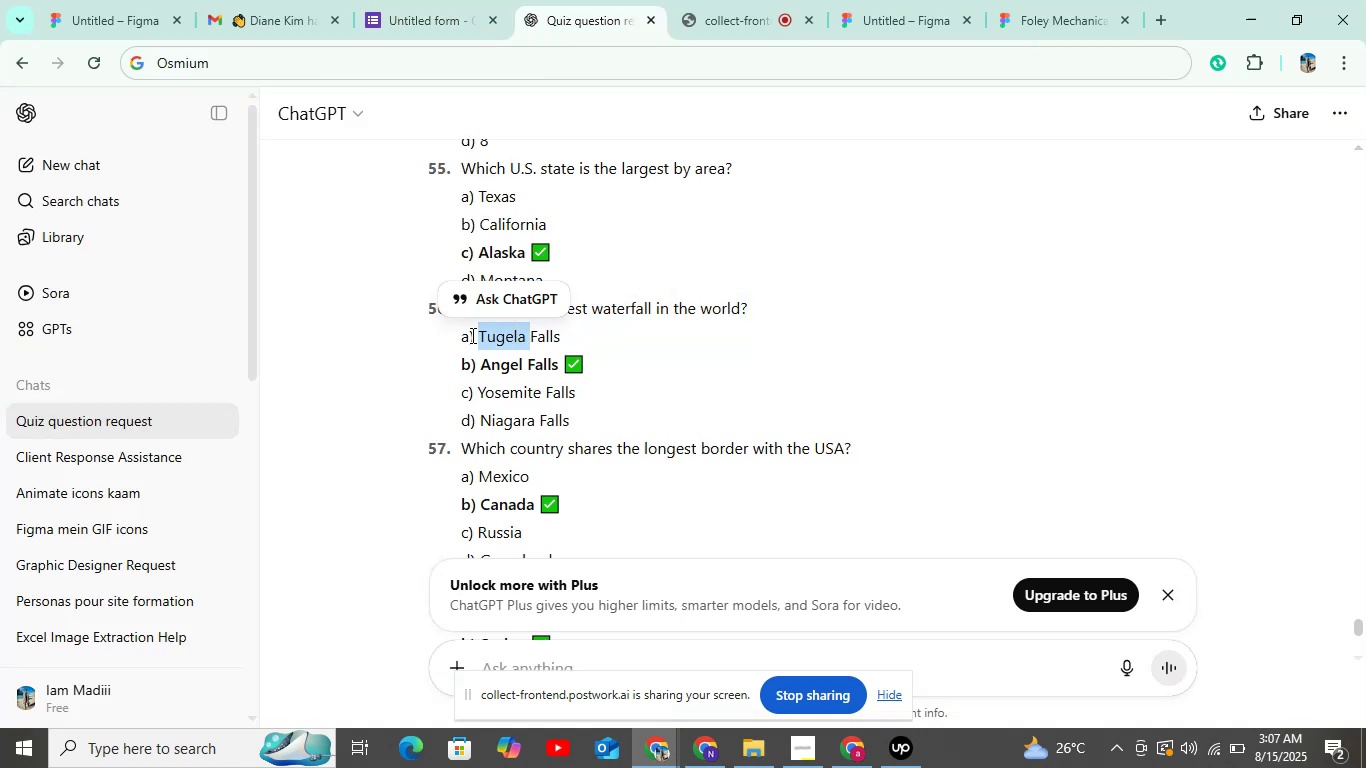 
left_click([476, 335])
 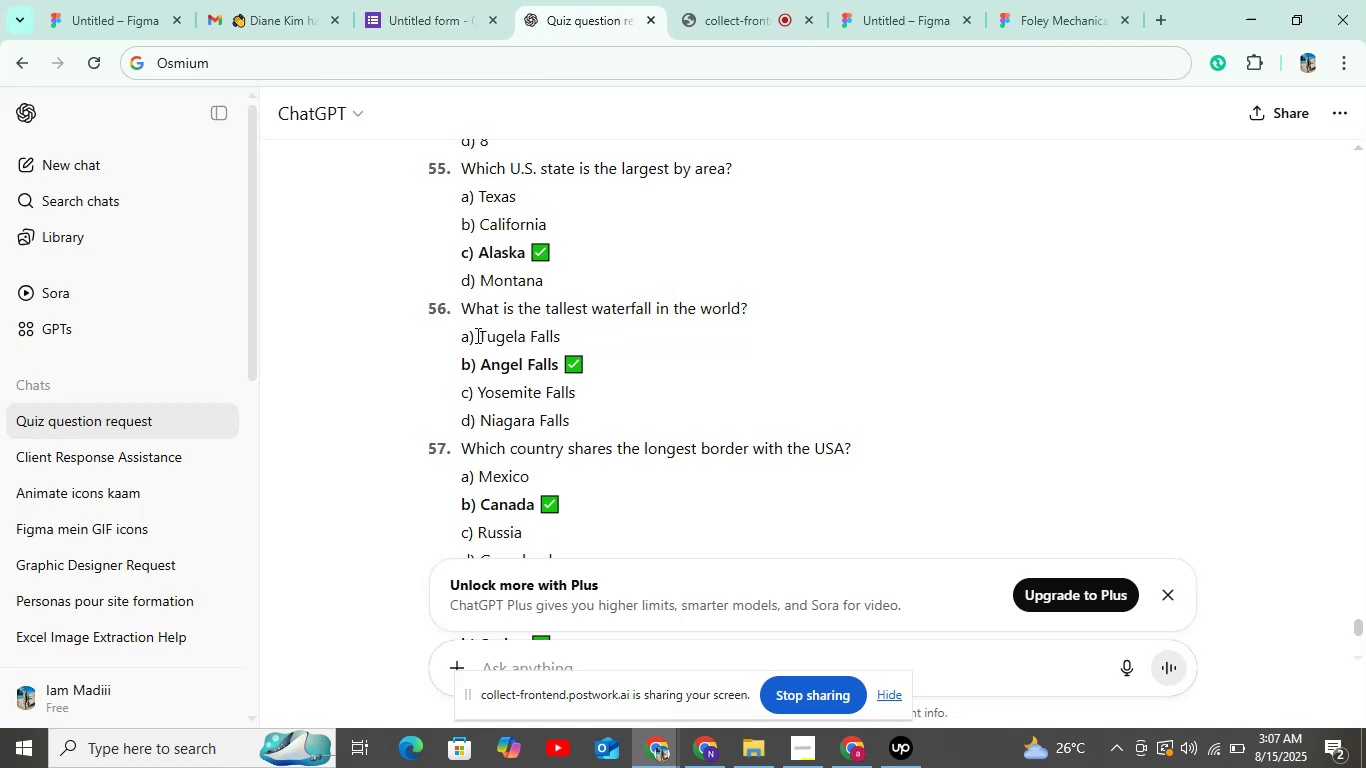 
left_click_drag(start_coordinate=[476, 335], to_coordinate=[590, 335])
 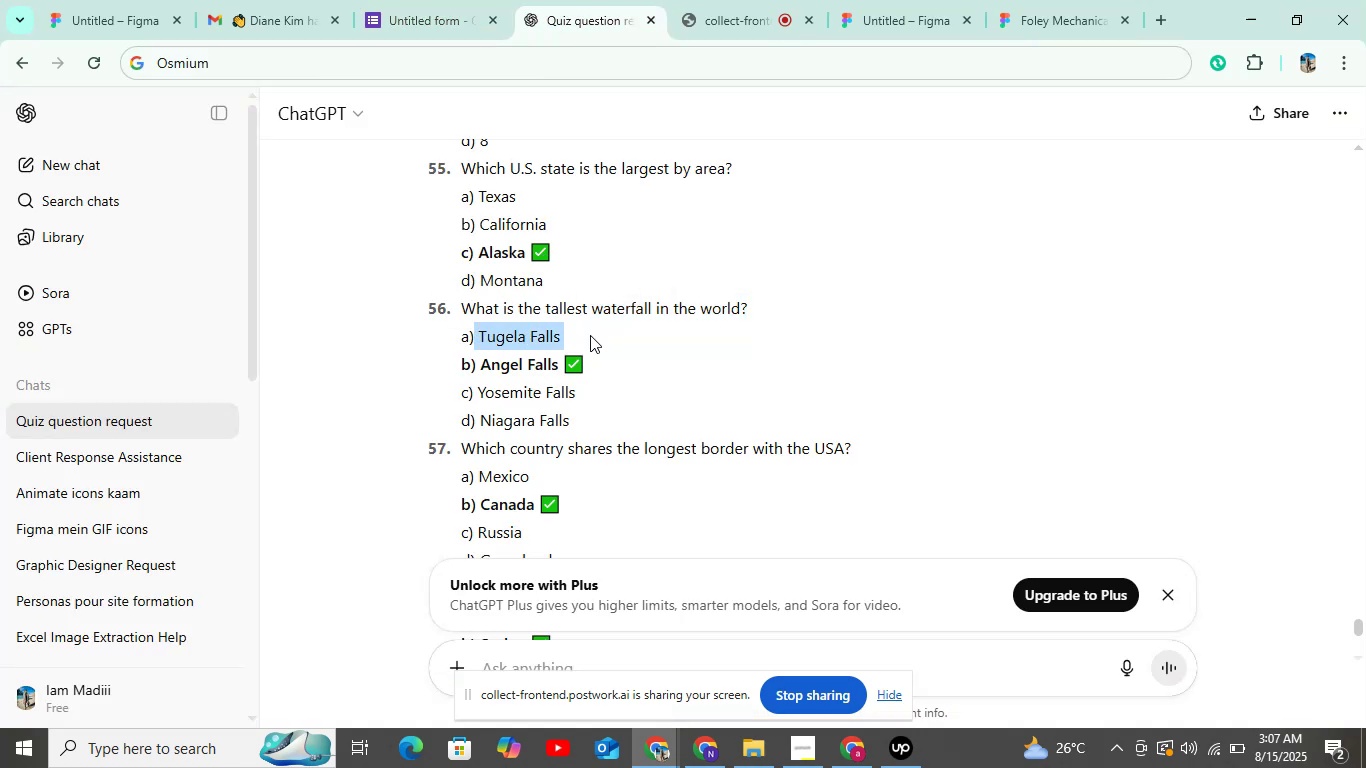 
key(Control+C)
 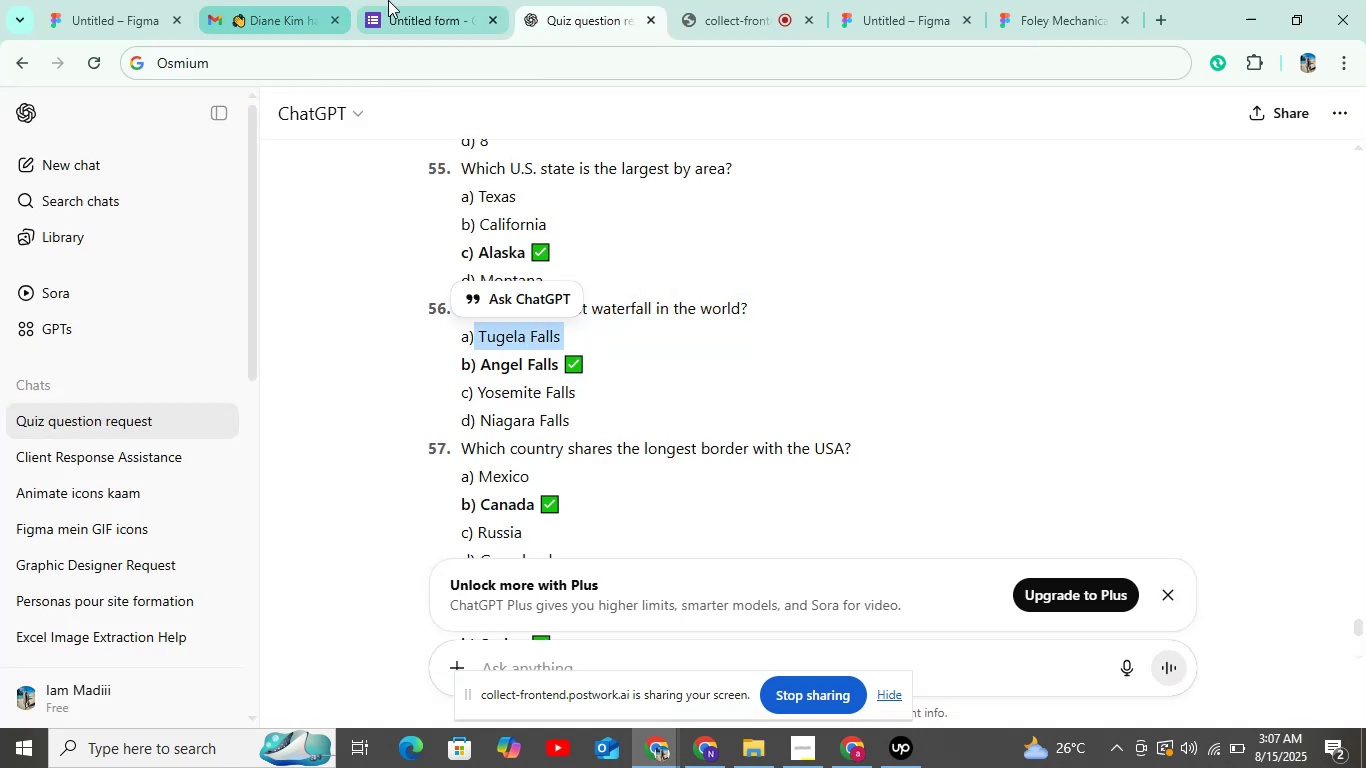 
left_click([412, 9])
 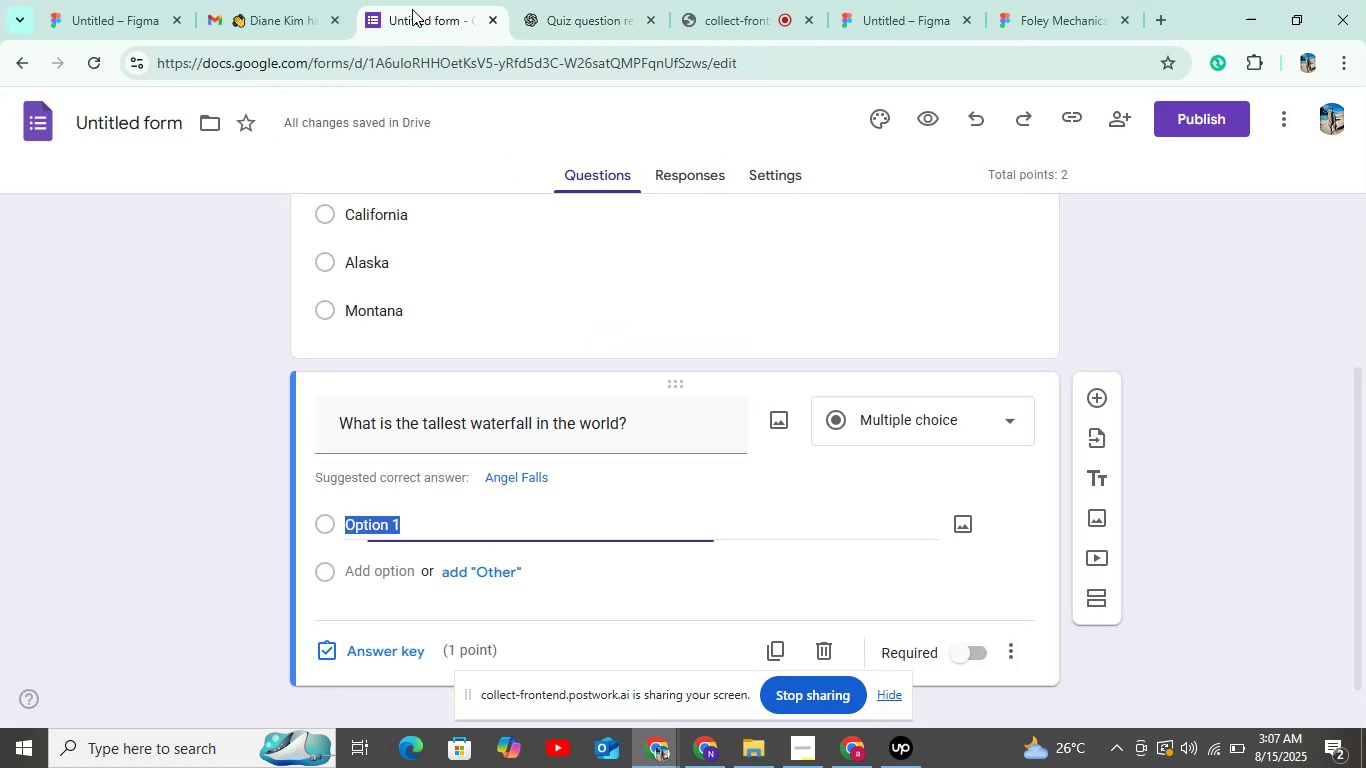 
key(Control+V)
 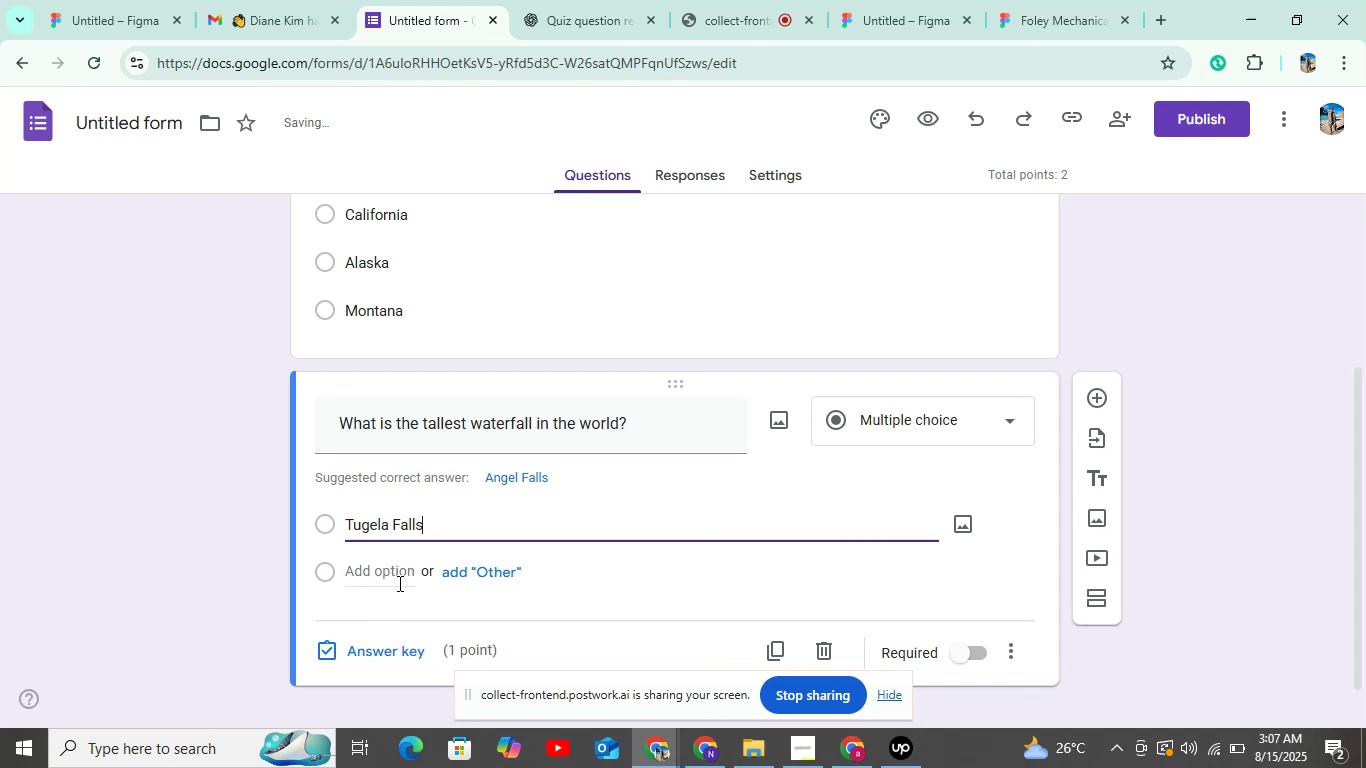 
left_click([393, 577])
 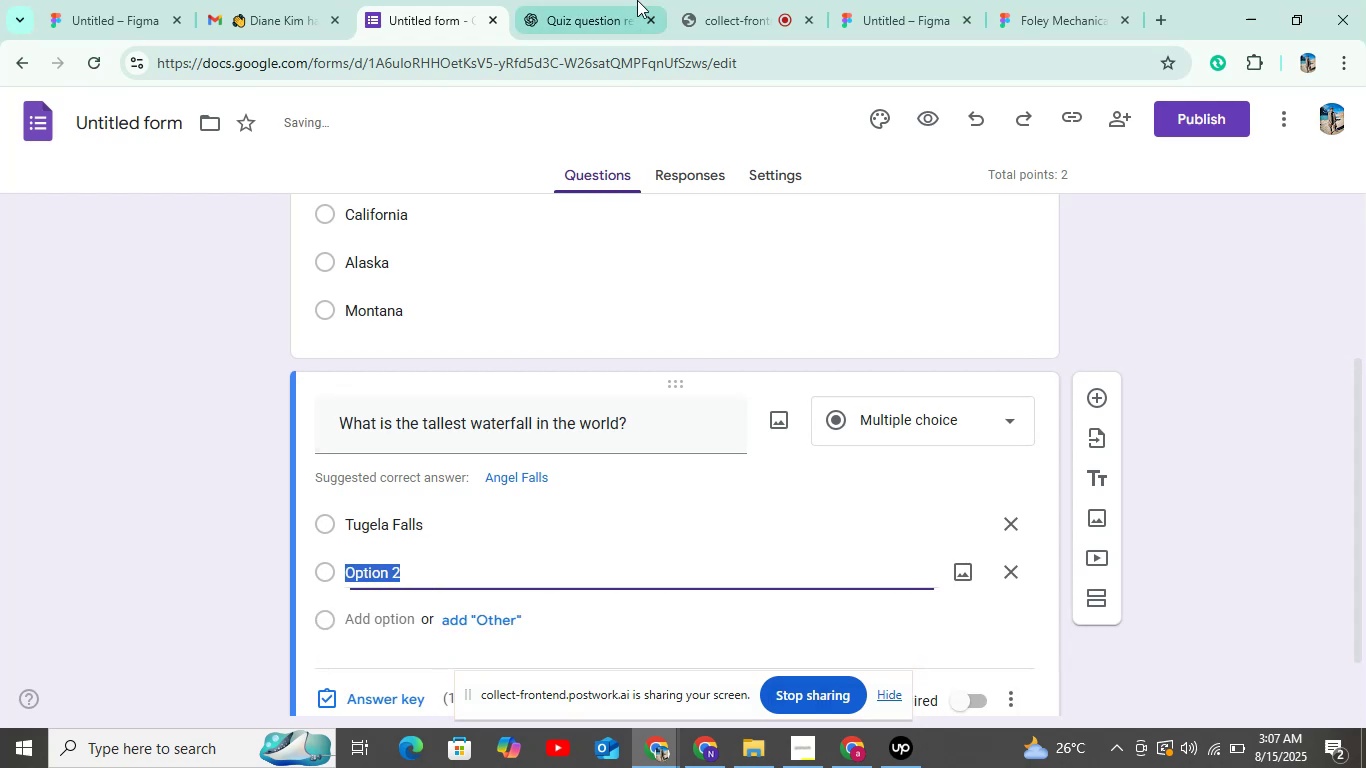 
left_click([636, 0])
 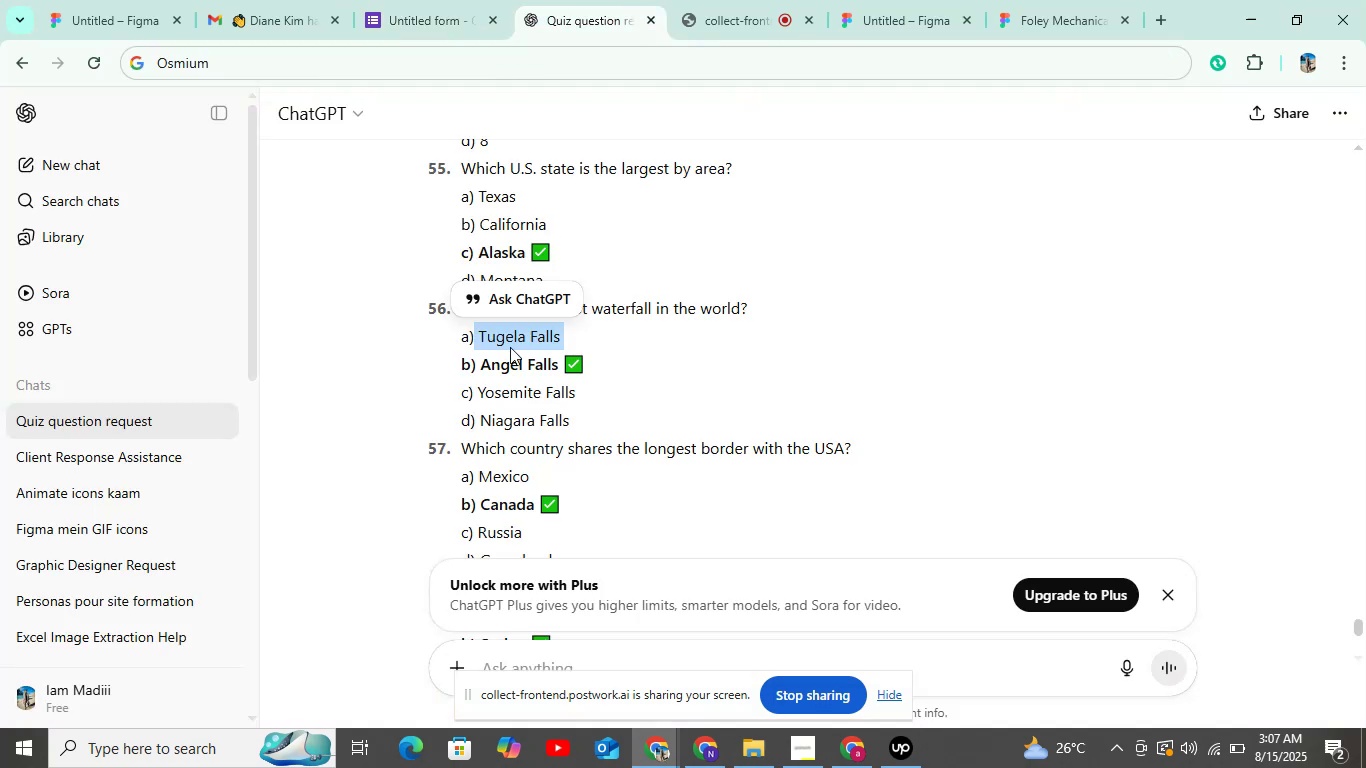 
left_click([510, 370])
 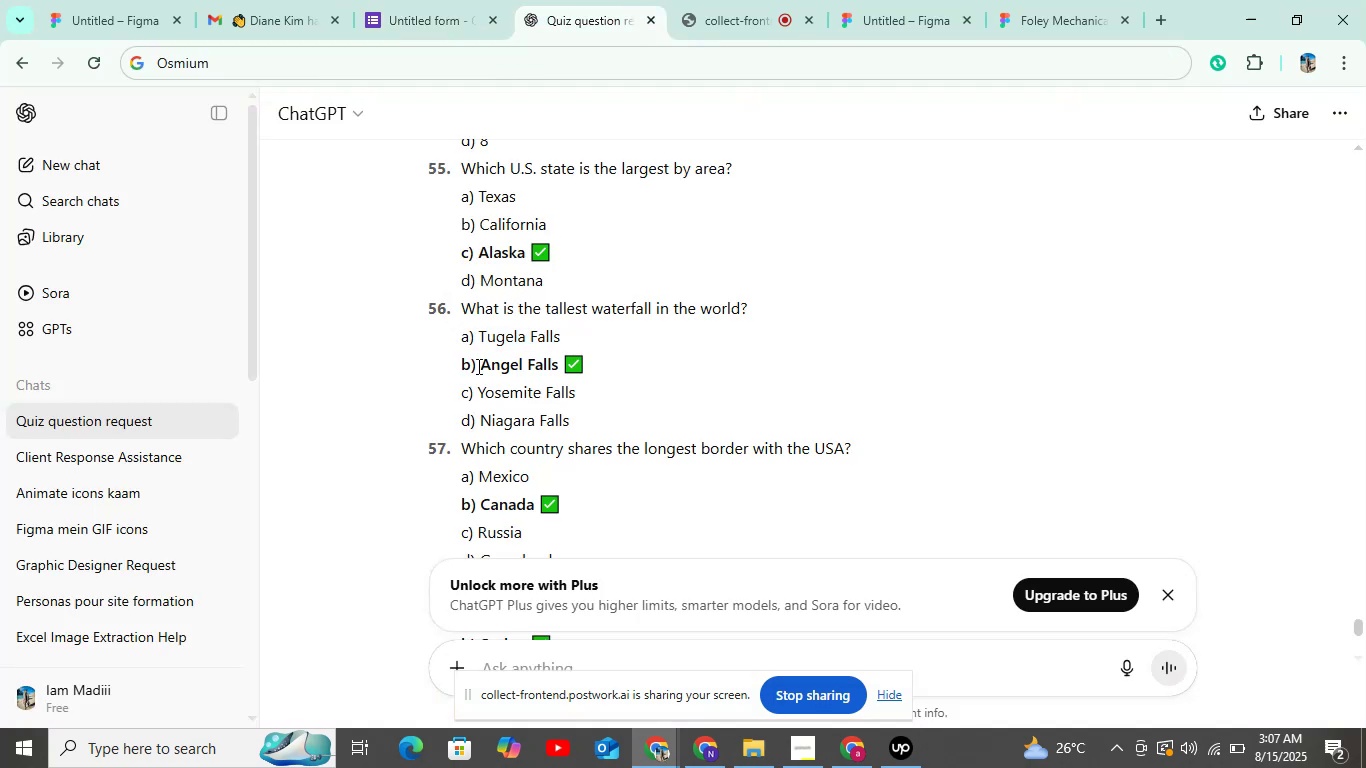 
left_click_drag(start_coordinate=[477, 366], to_coordinate=[560, 372])
 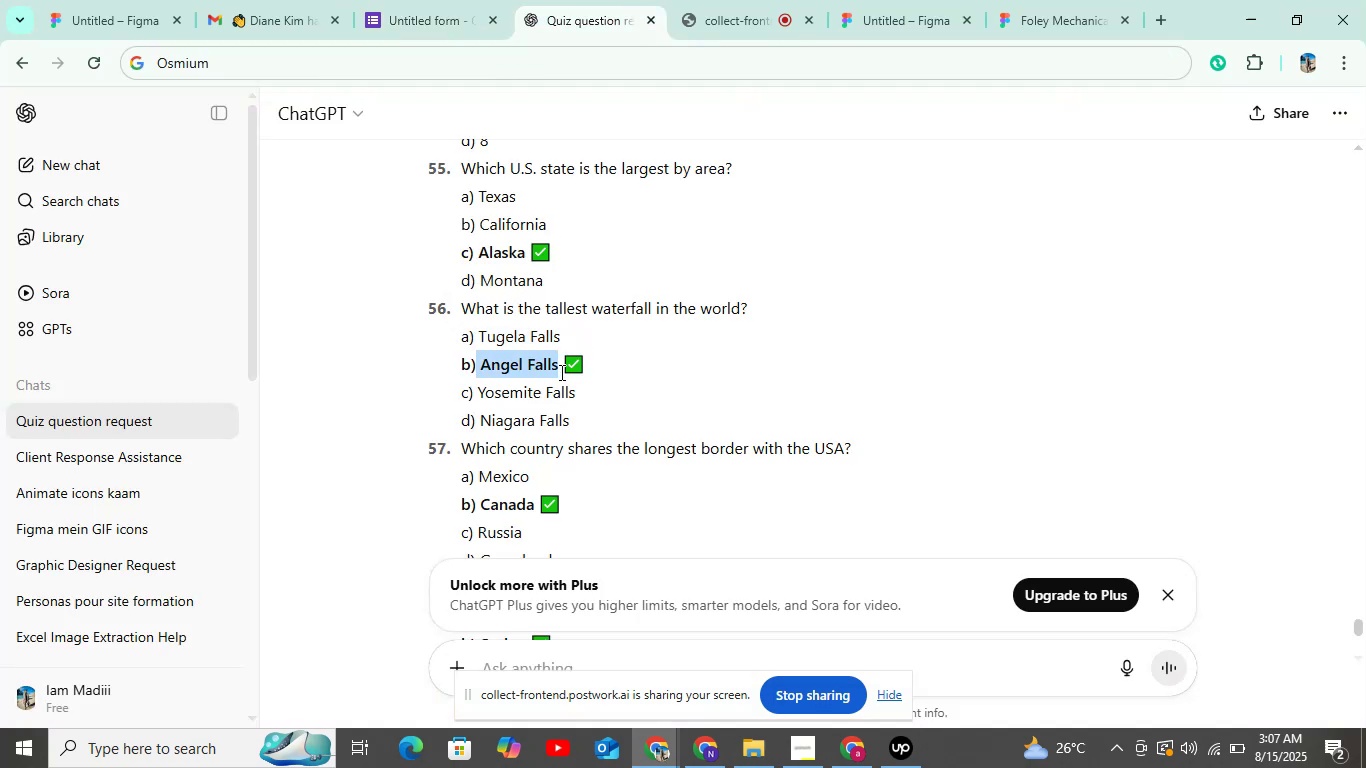 
key(Control+C)
 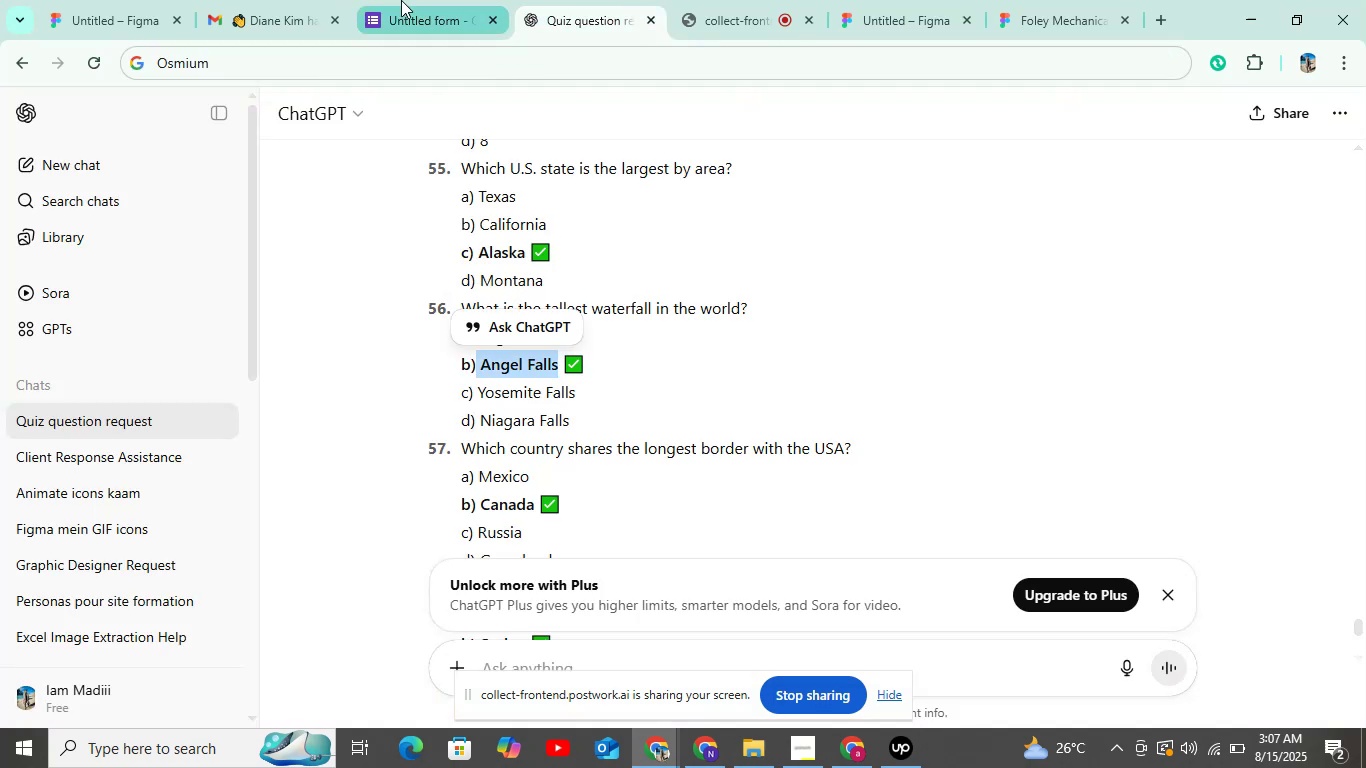 
left_click([403, 0])
 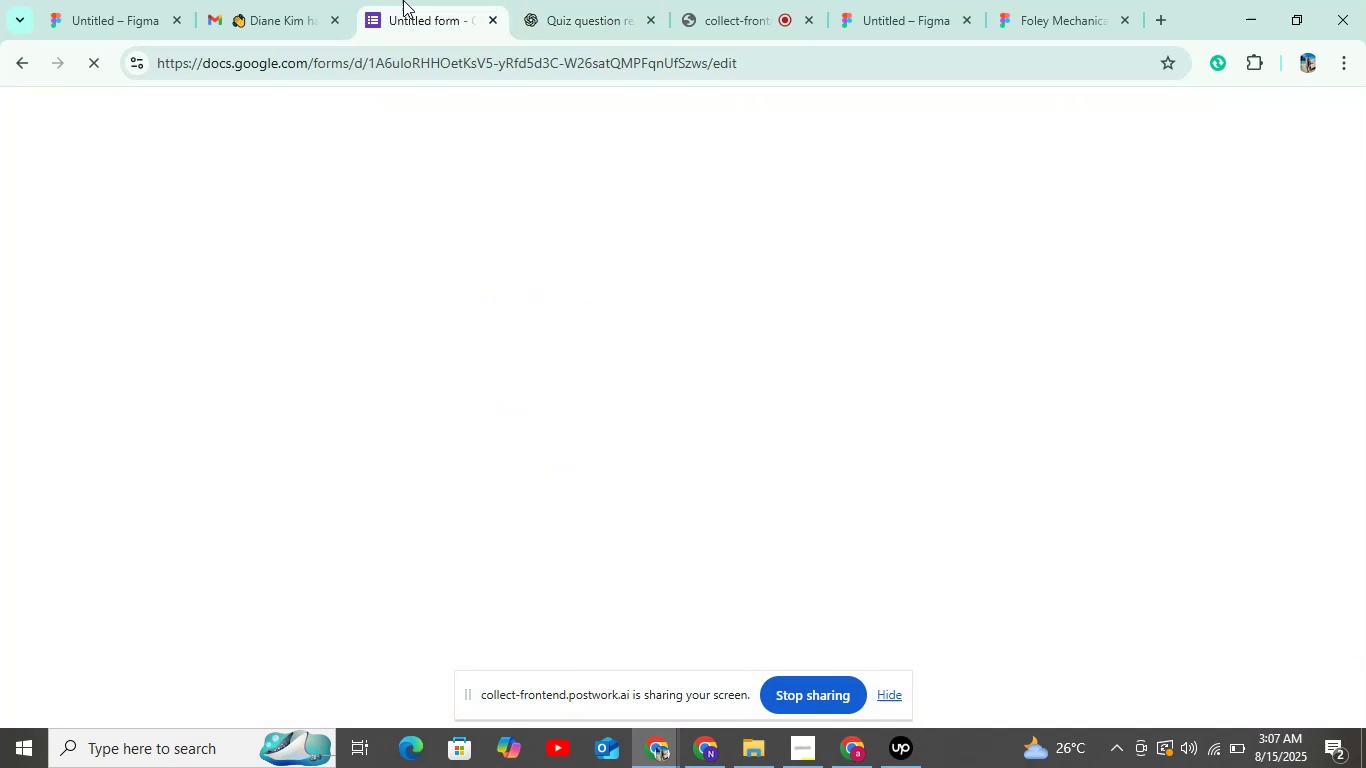 
key(Control+V)
 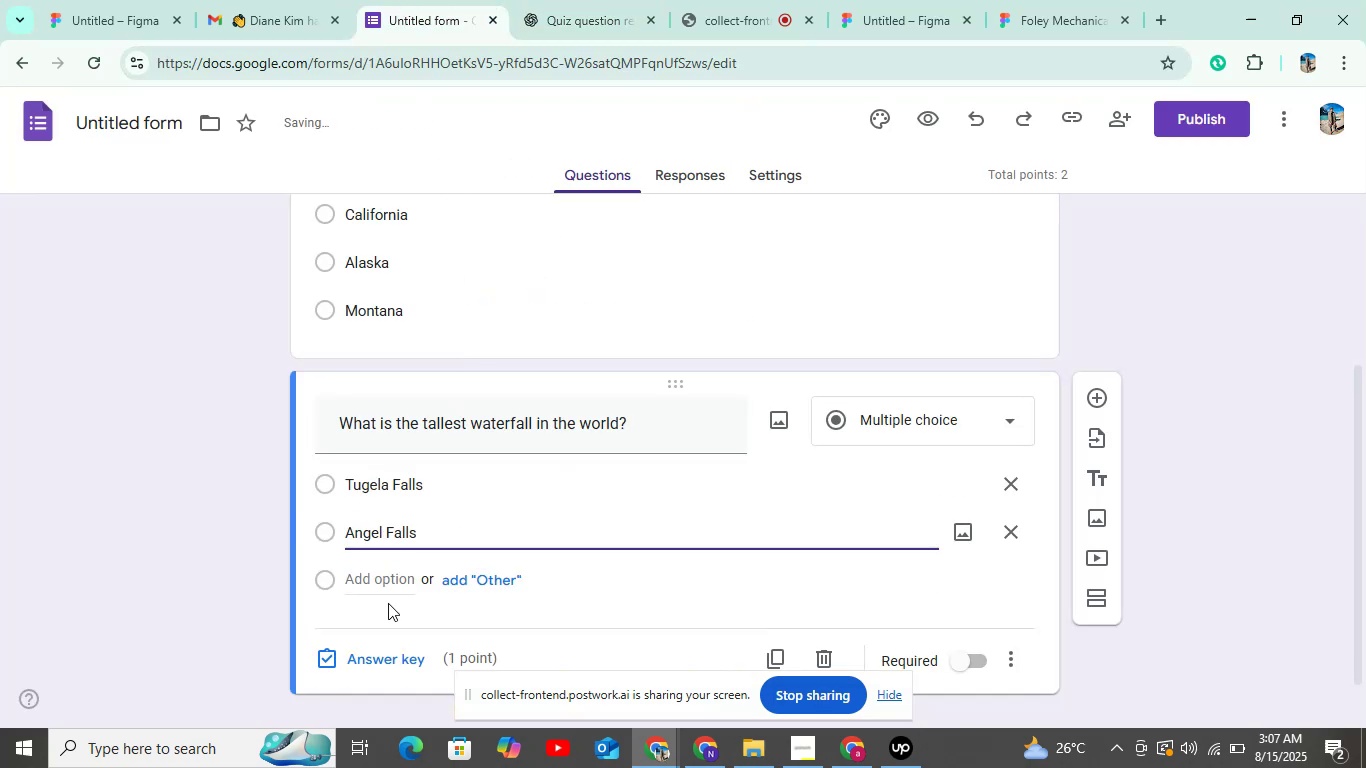 
left_click([390, 574])
 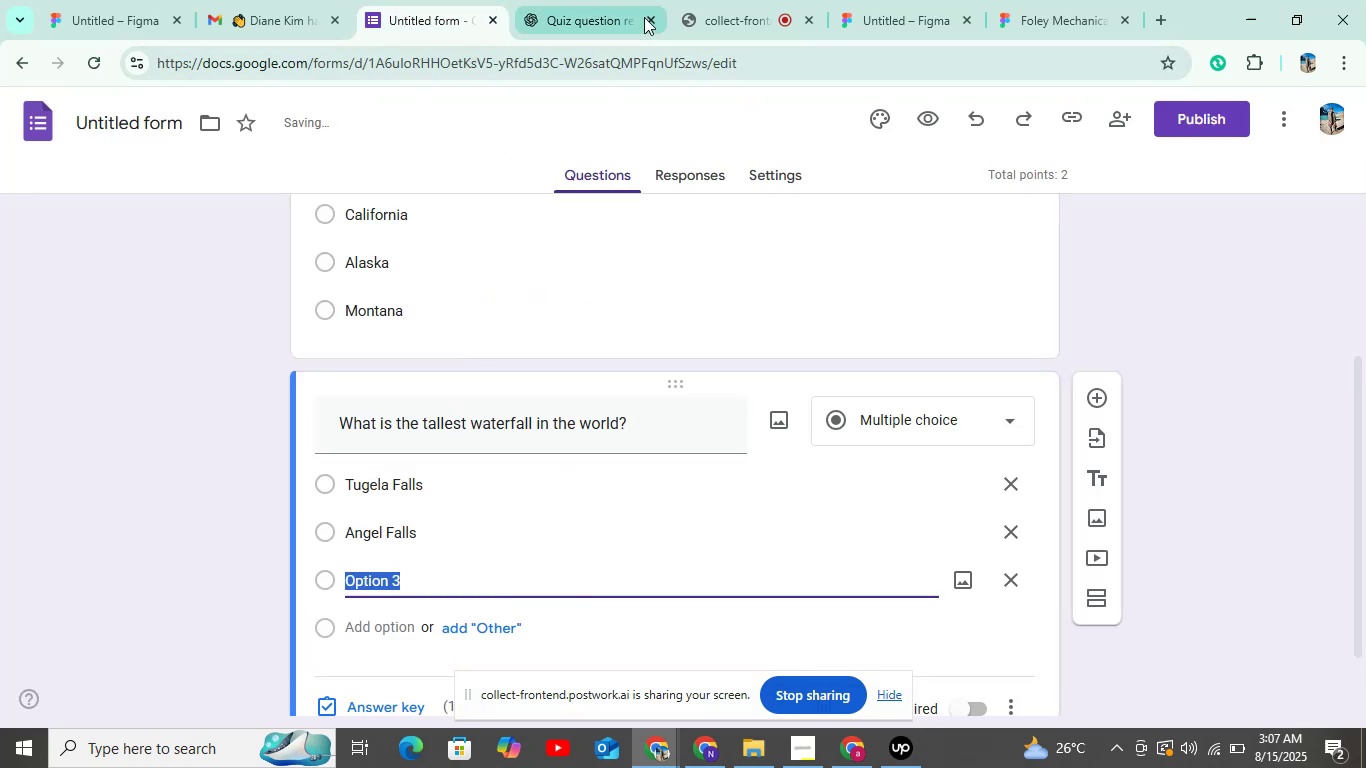 
left_click([557, 21])
 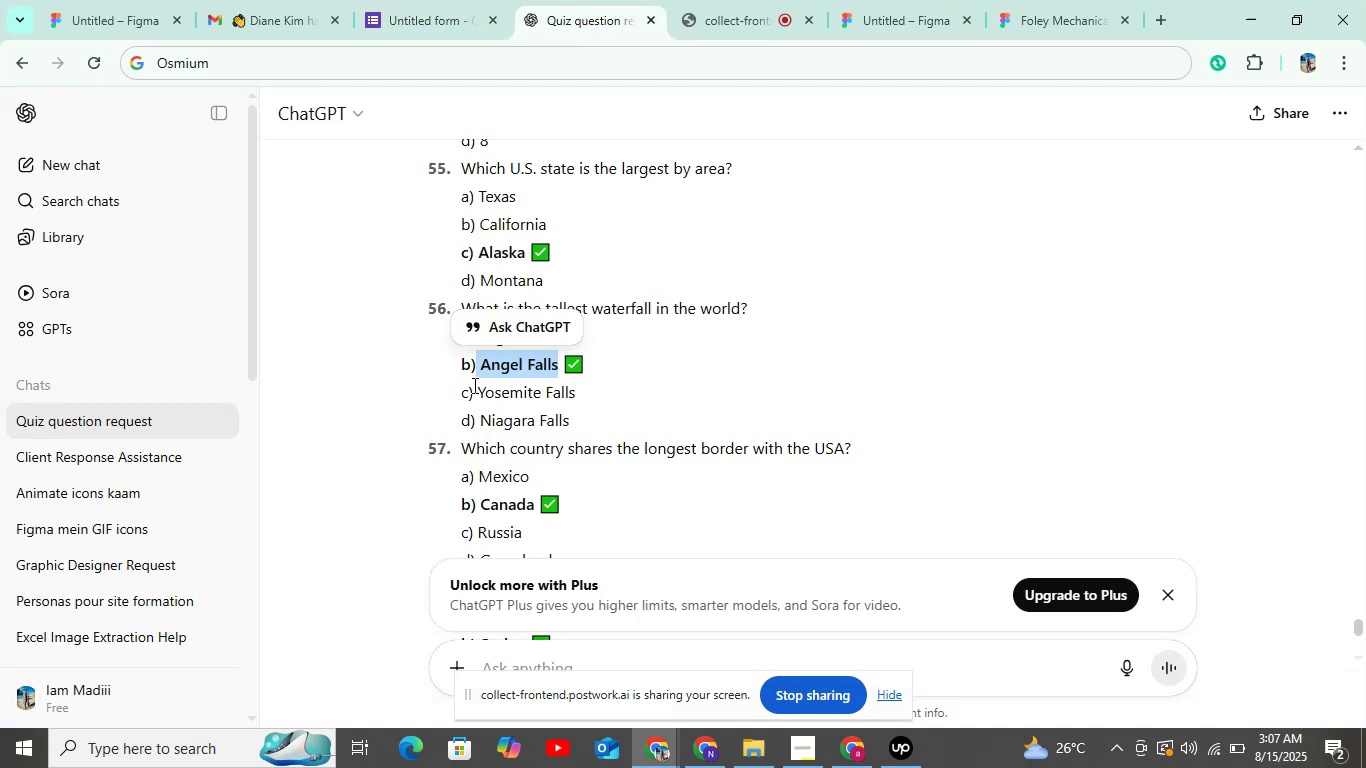 
left_click_drag(start_coordinate=[477, 386], to_coordinate=[625, 394])
 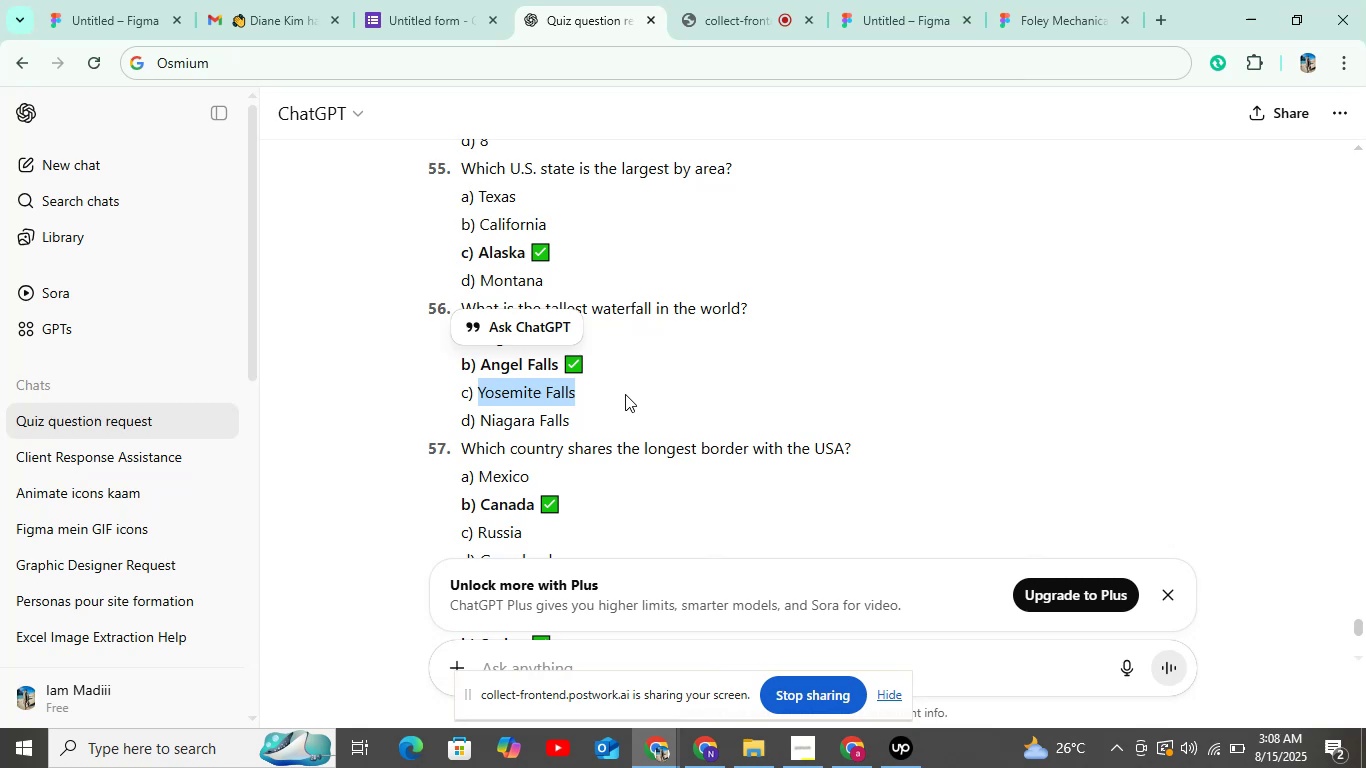 
key(Control+C)
 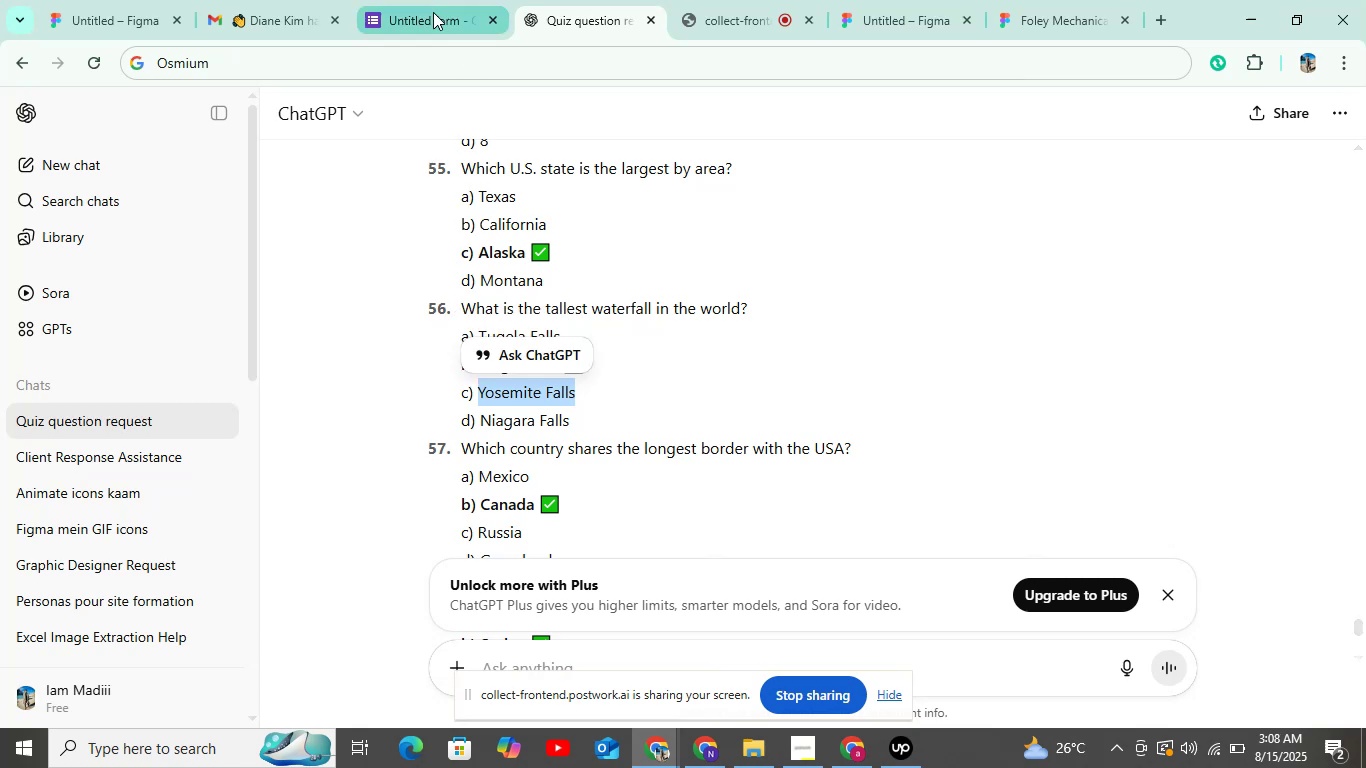 
left_click([433, 12])
 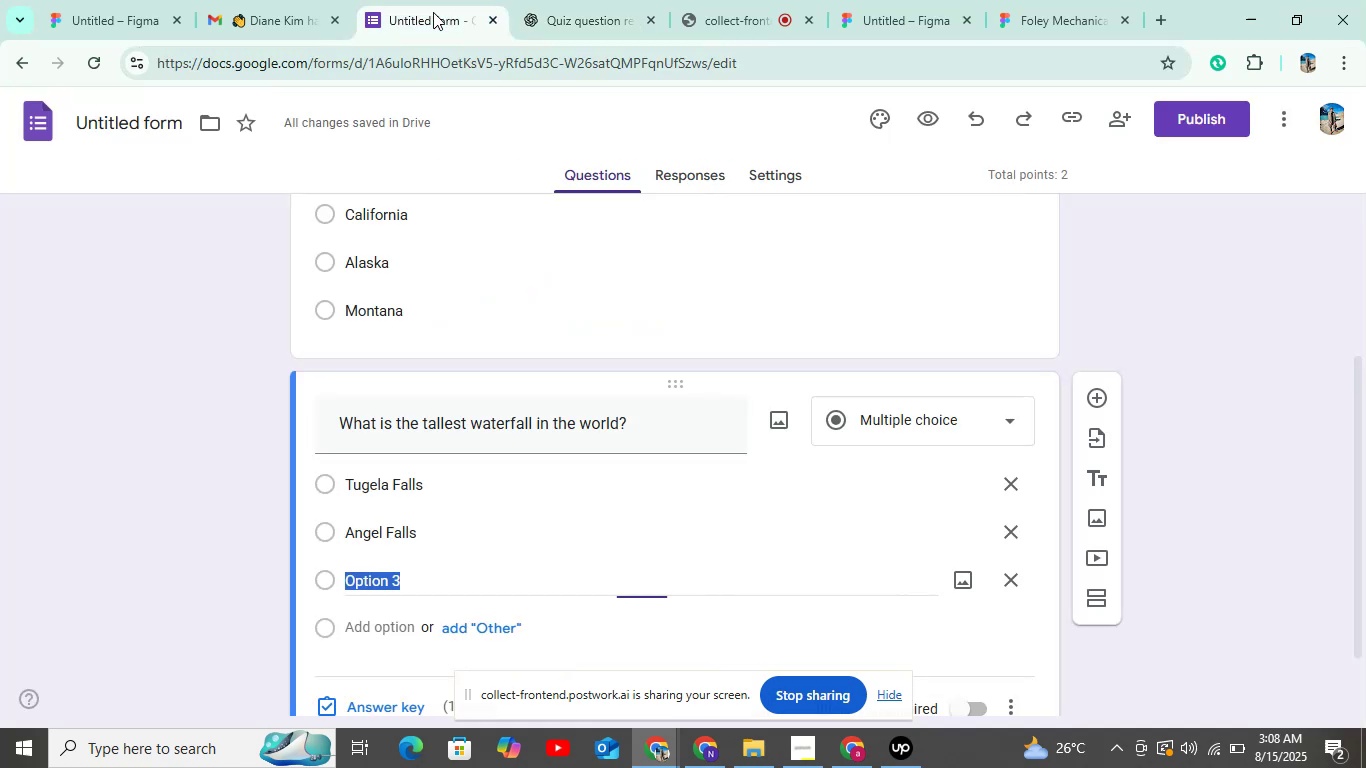 
key(Control+V)
 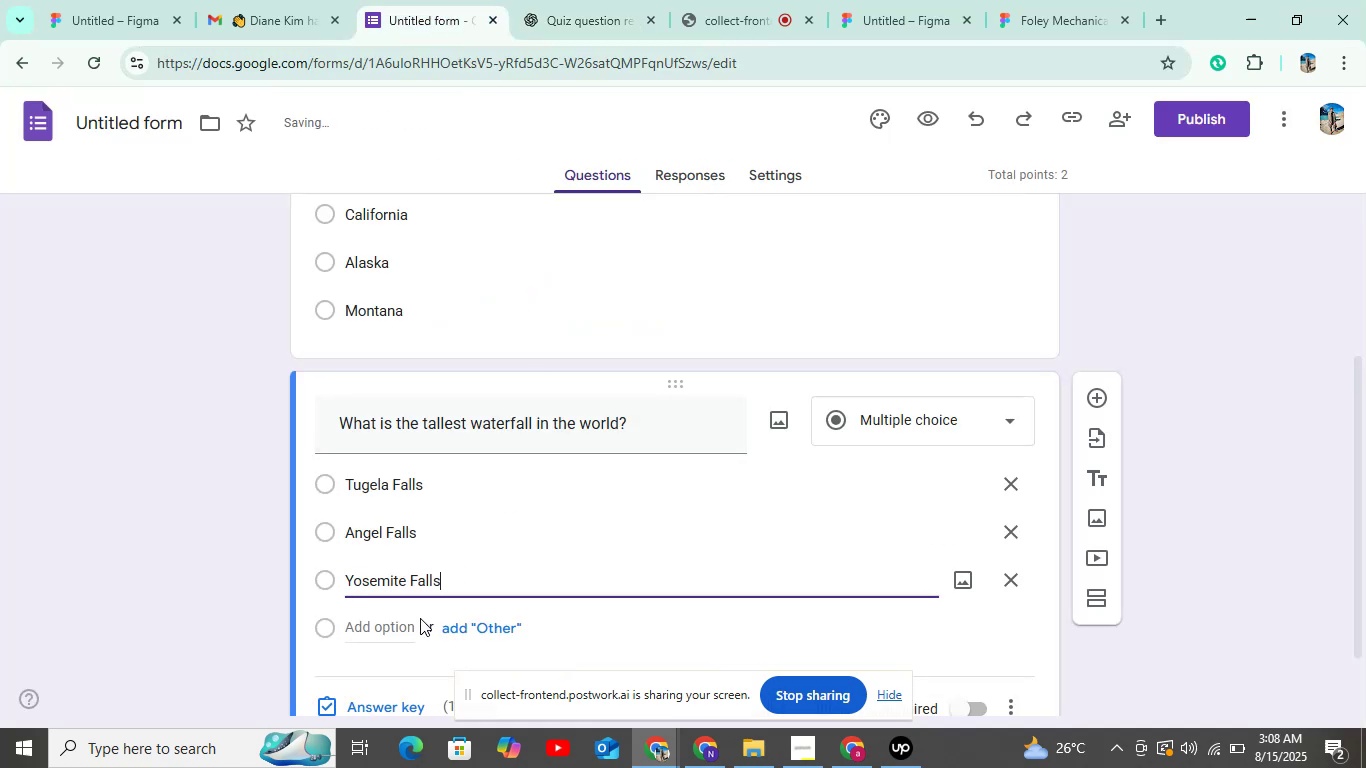 
left_click([407, 619])
 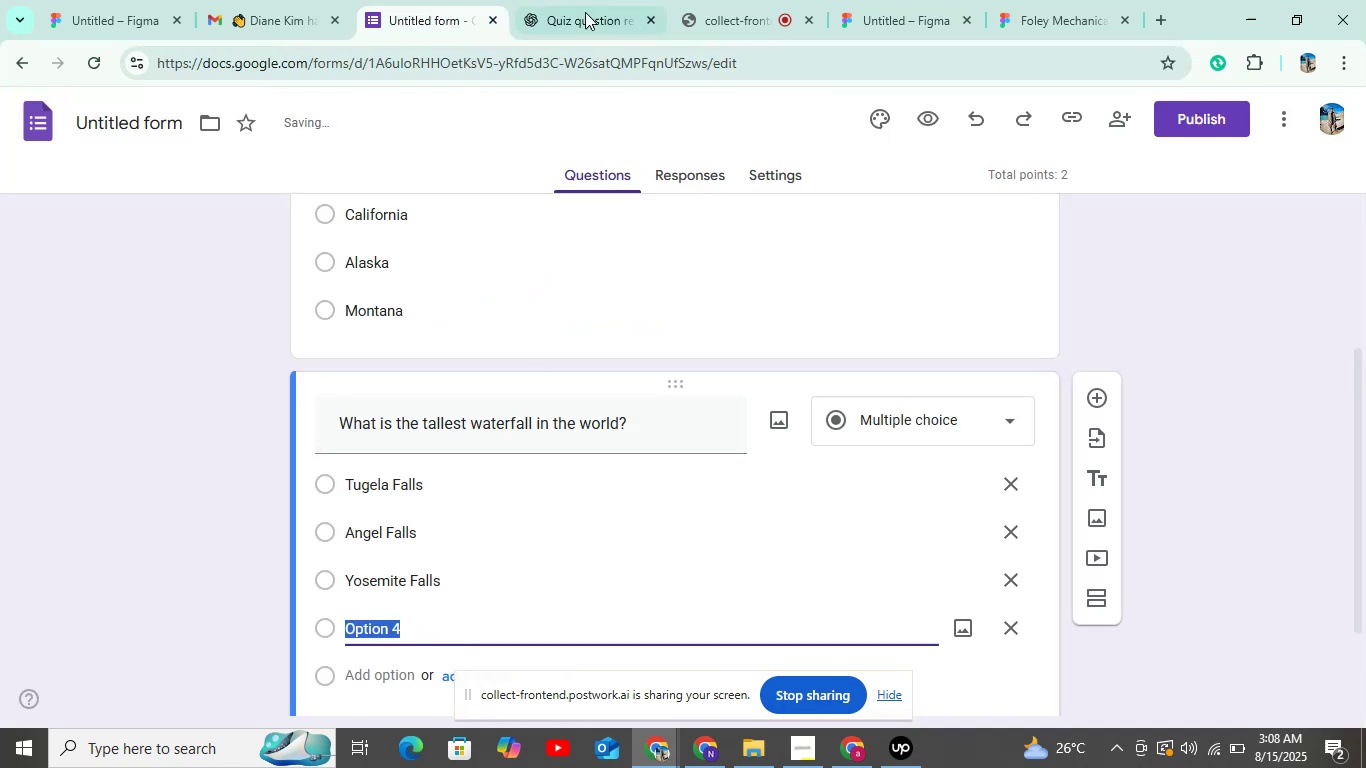 
left_click([590, 0])
 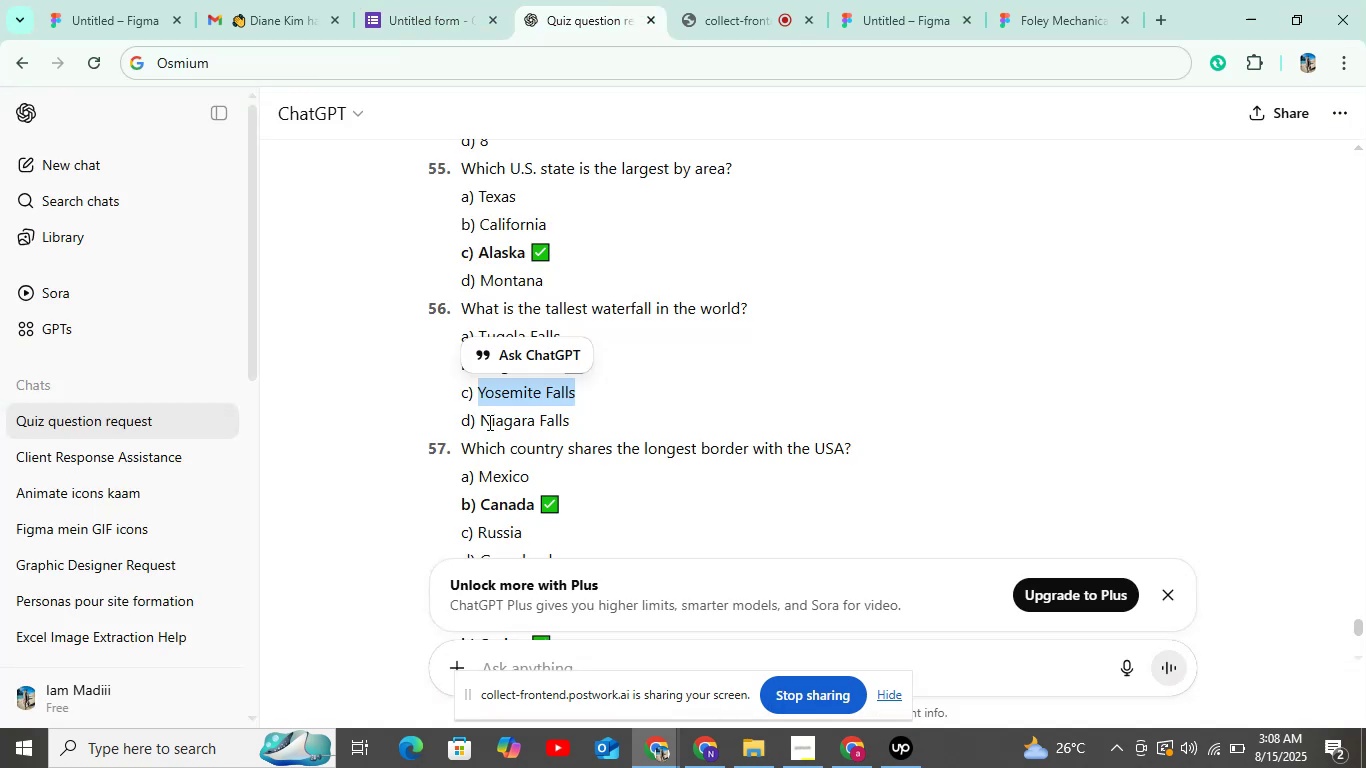 
left_click_drag(start_coordinate=[483, 416], to_coordinate=[634, 416])
 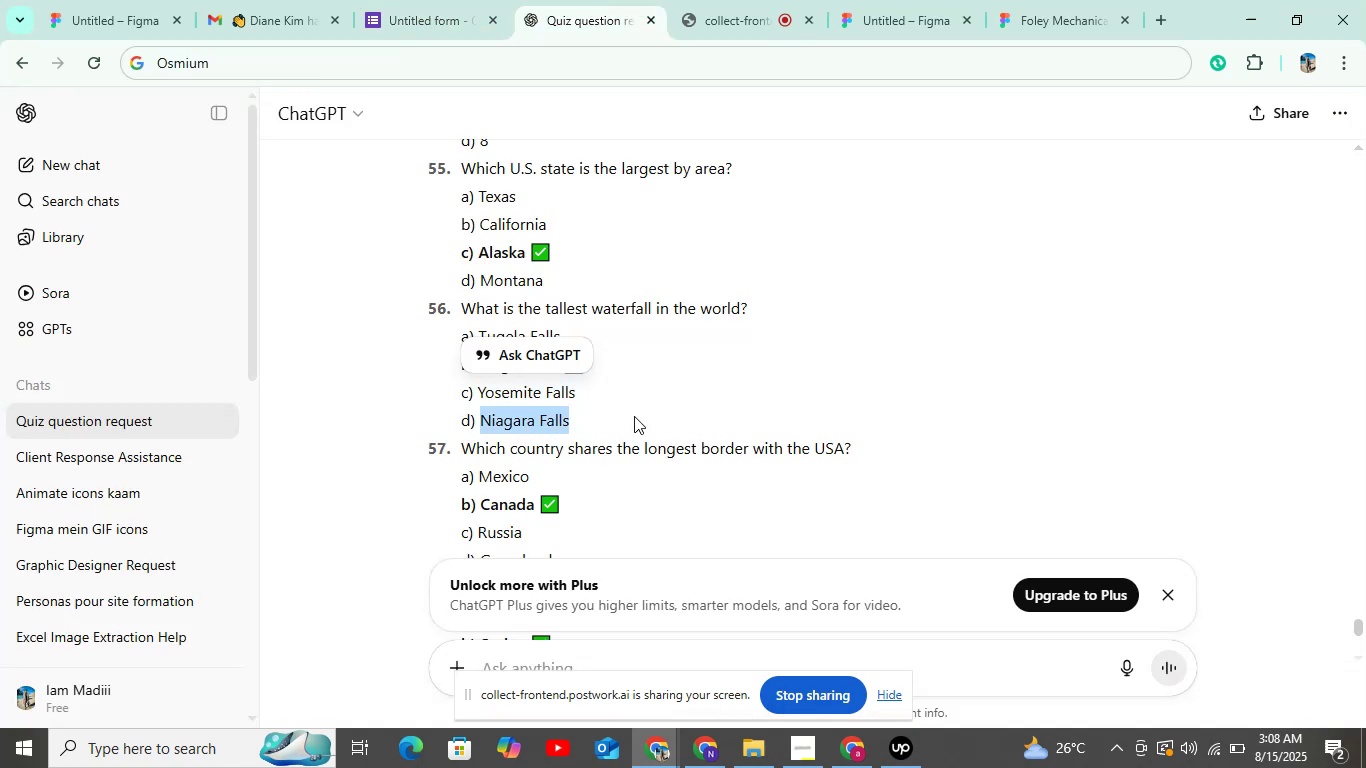 
key(Control+C)
 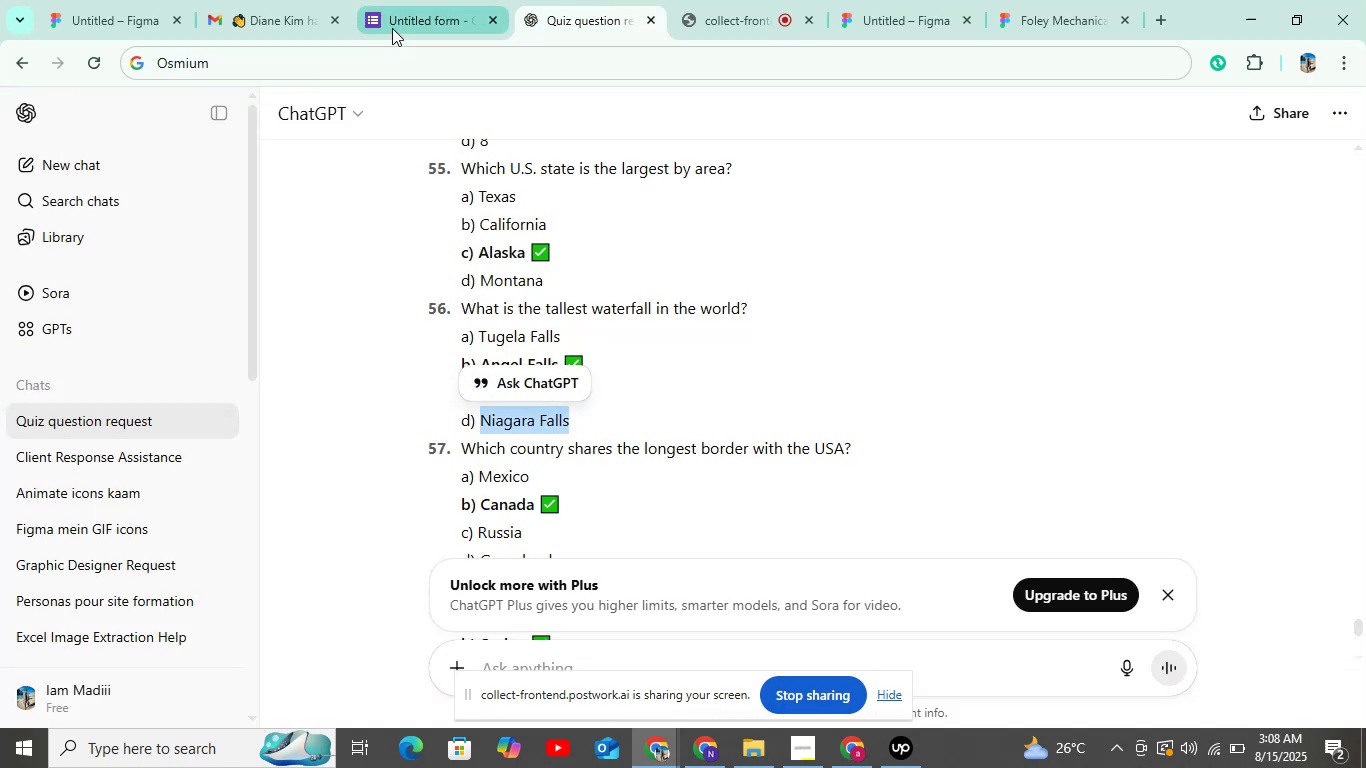 
left_click([406, 1])
 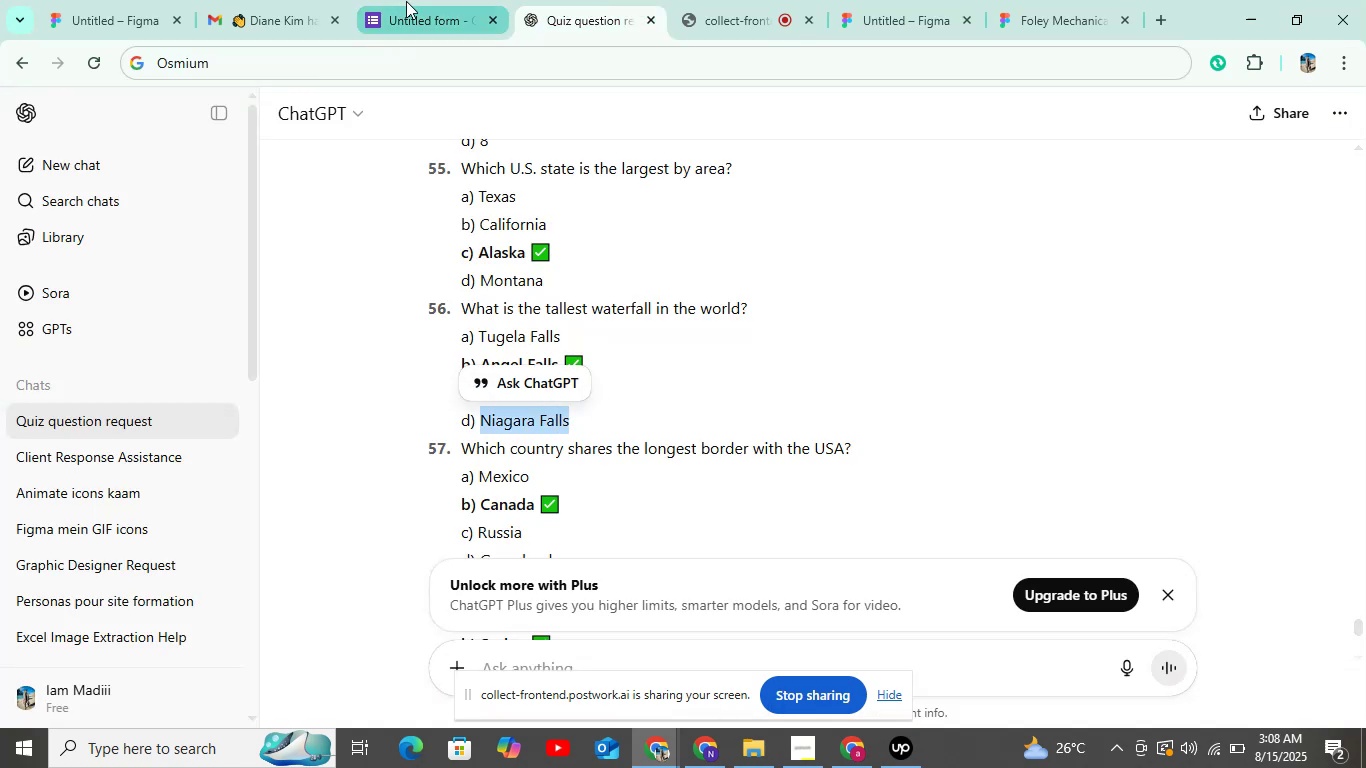 
key(Control+V)
 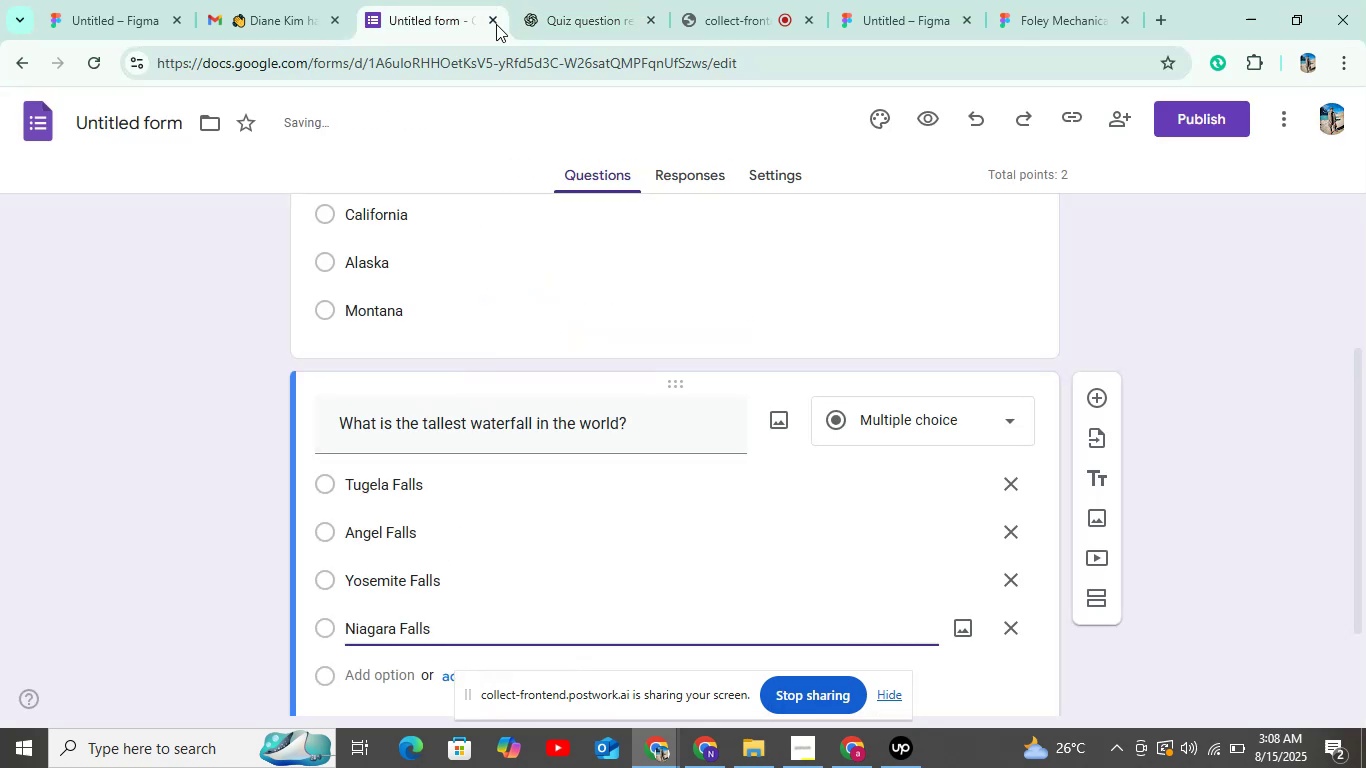 
left_click([600, 2])
 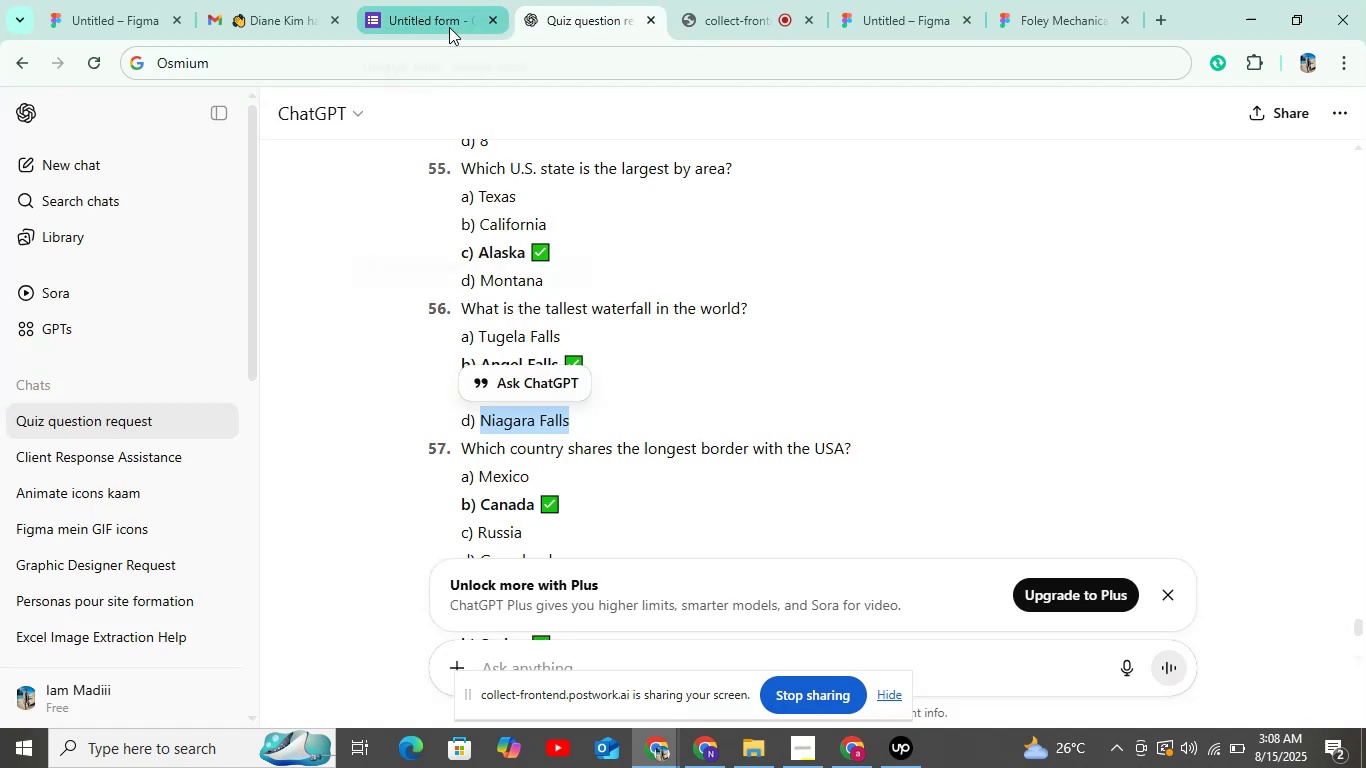 
left_click([449, 27])
 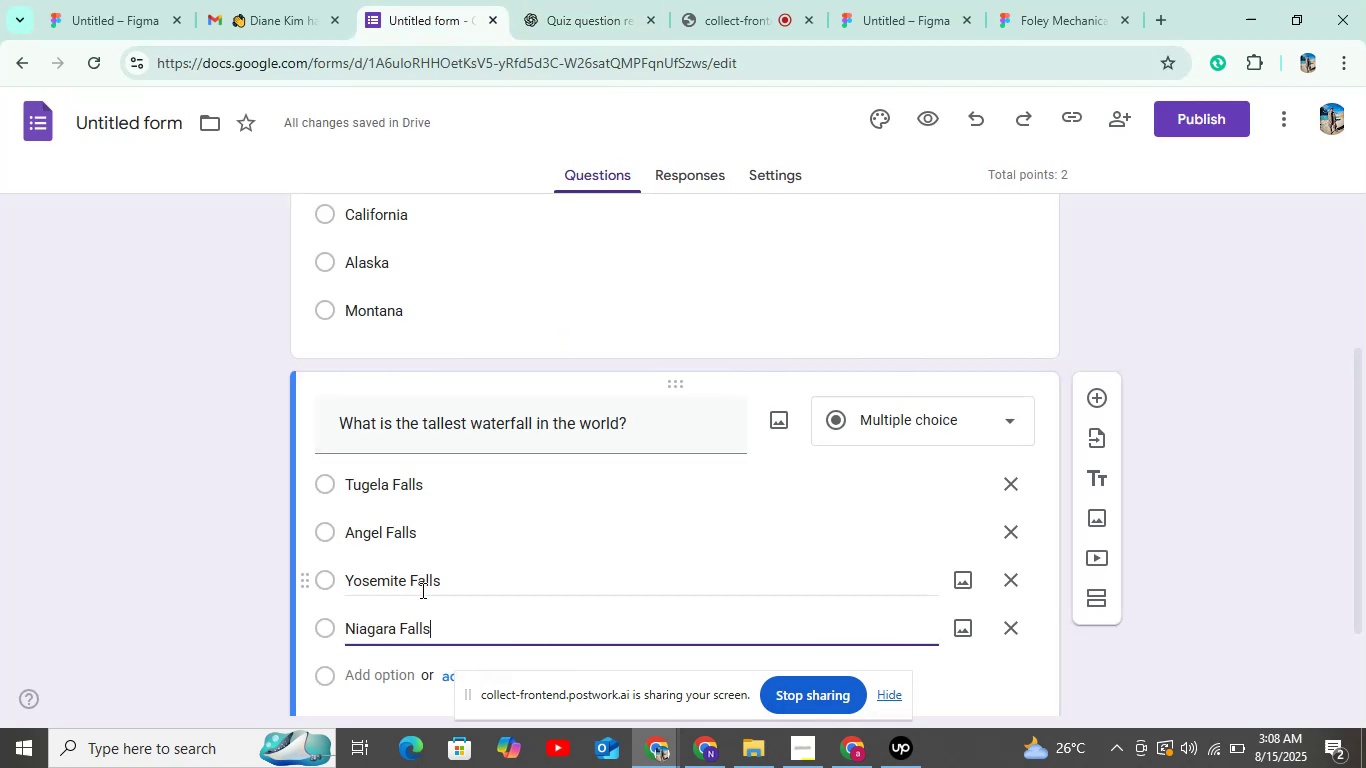 
scroll: coordinate [420, 586], scroll_direction: down, amount: 2.0
 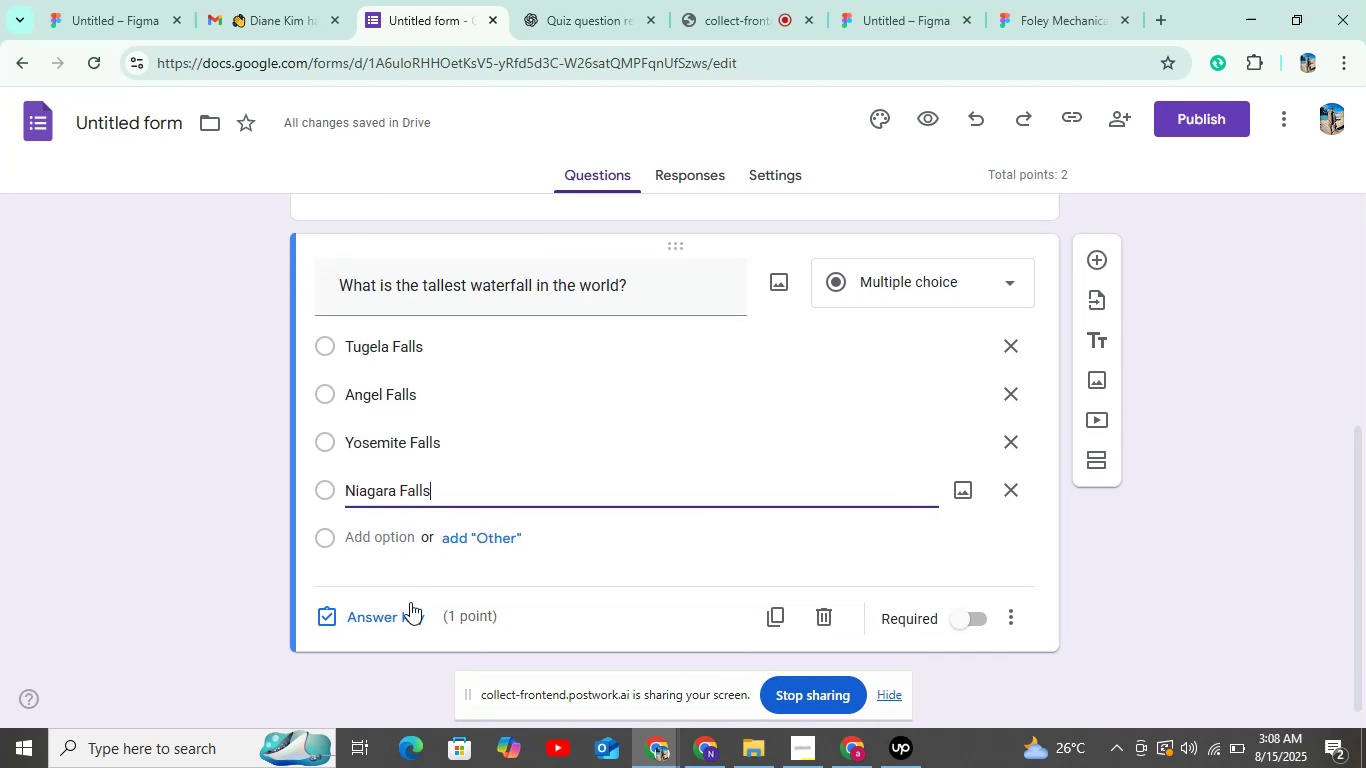 
left_click([409, 605])
 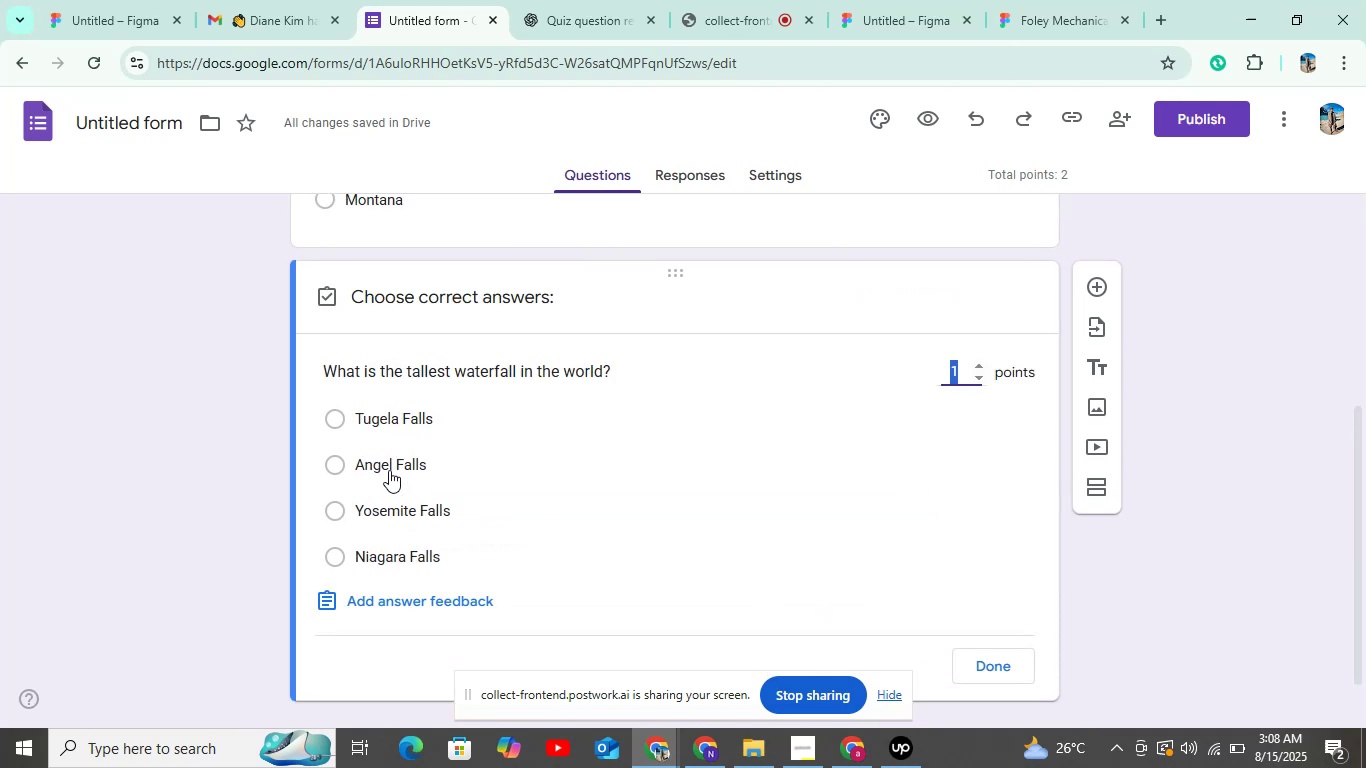 
left_click([389, 462])
 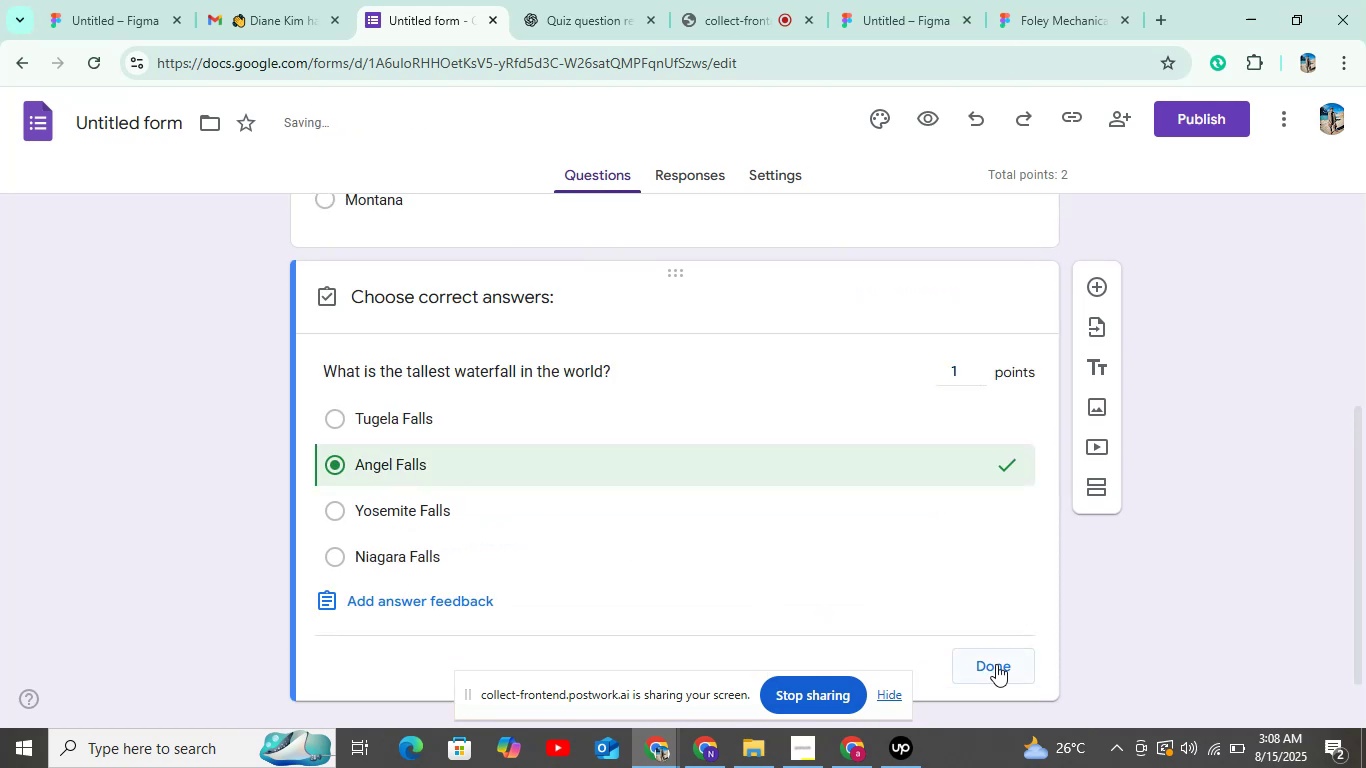 
left_click([996, 664])
 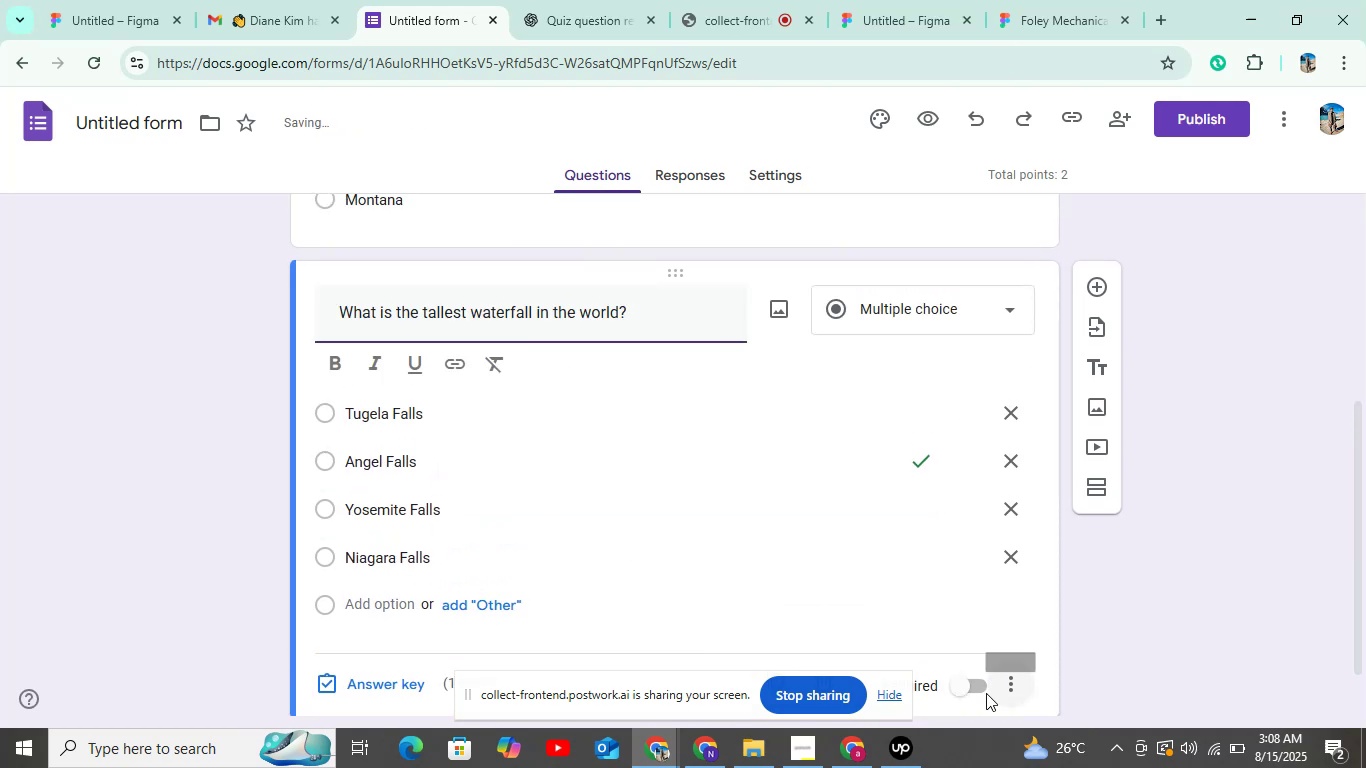 
scroll: coordinate [939, 569], scroll_direction: down, amount: 6.0
 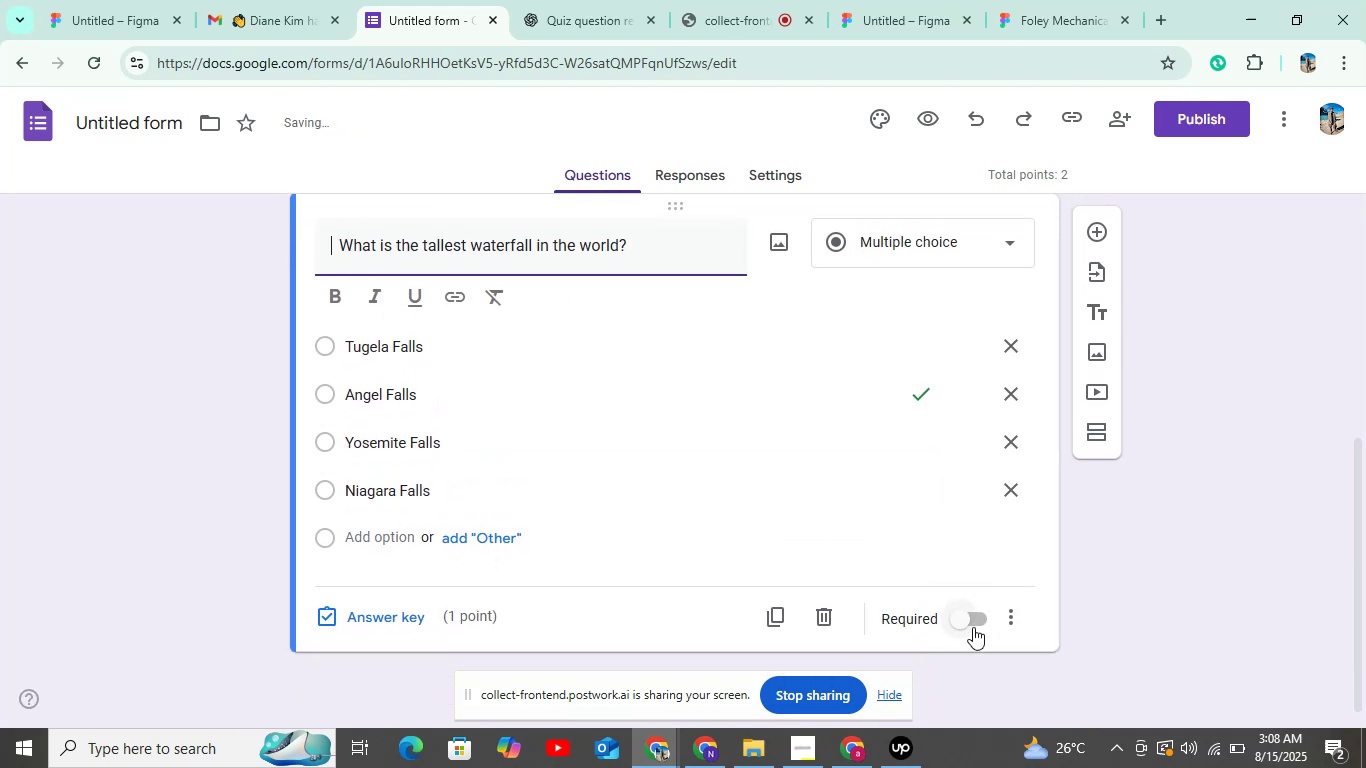 
left_click([973, 619])
 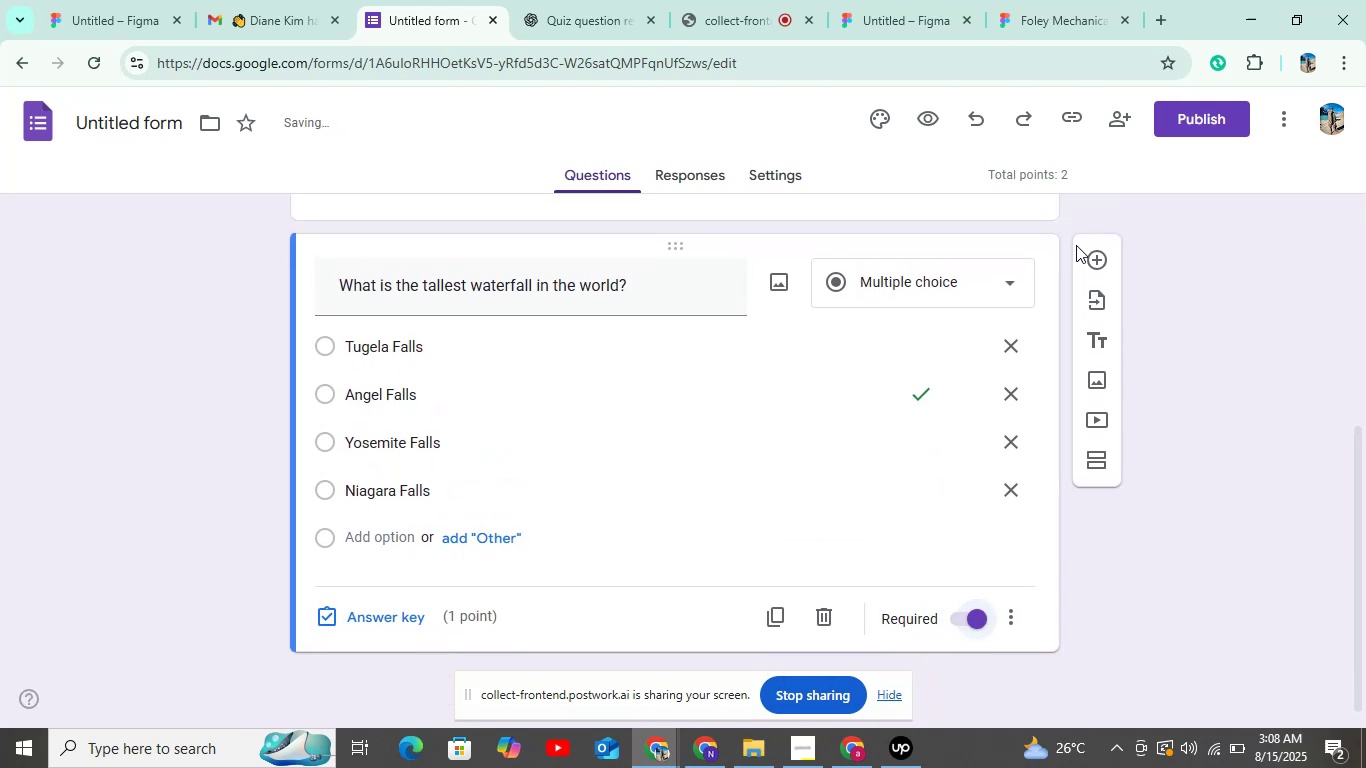 
left_click([1092, 255])
 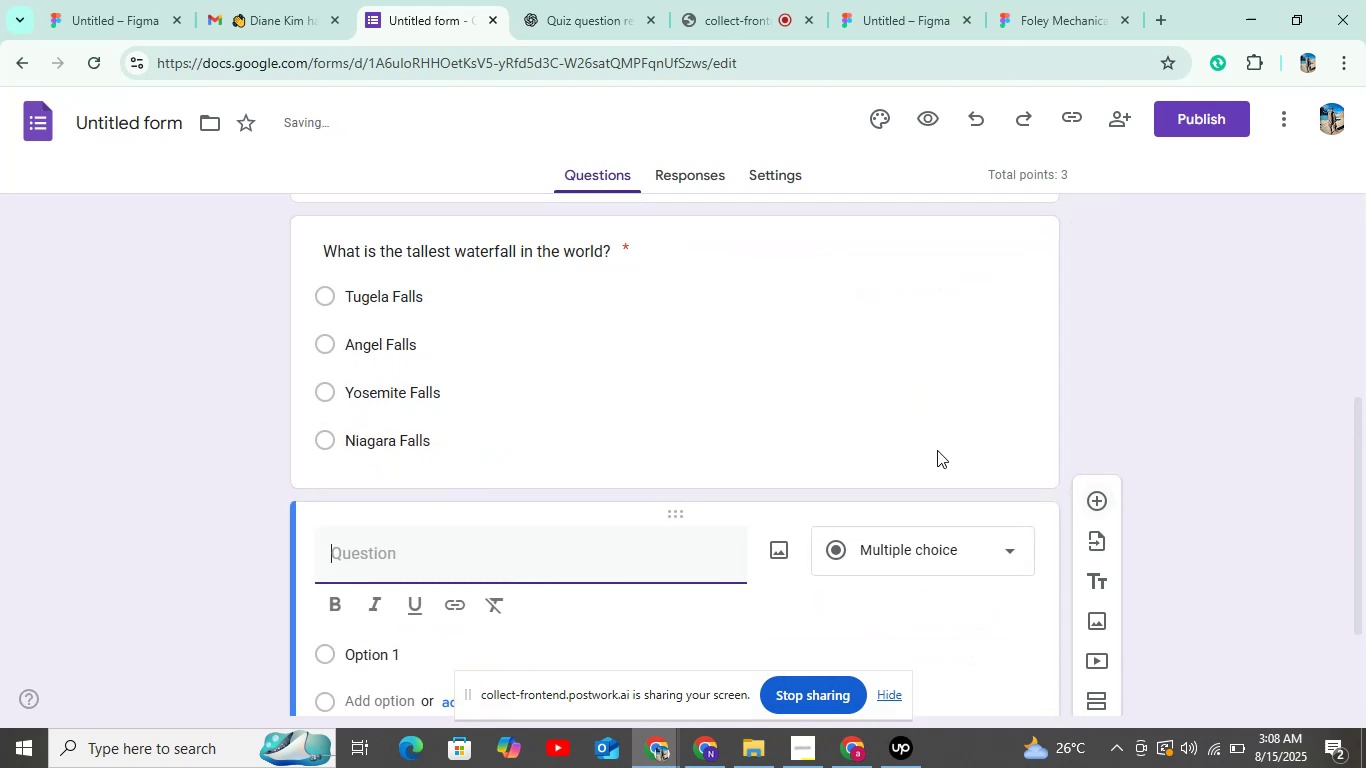 
scroll: coordinate [649, 524], scroll_direction: down, amount: 3.0
 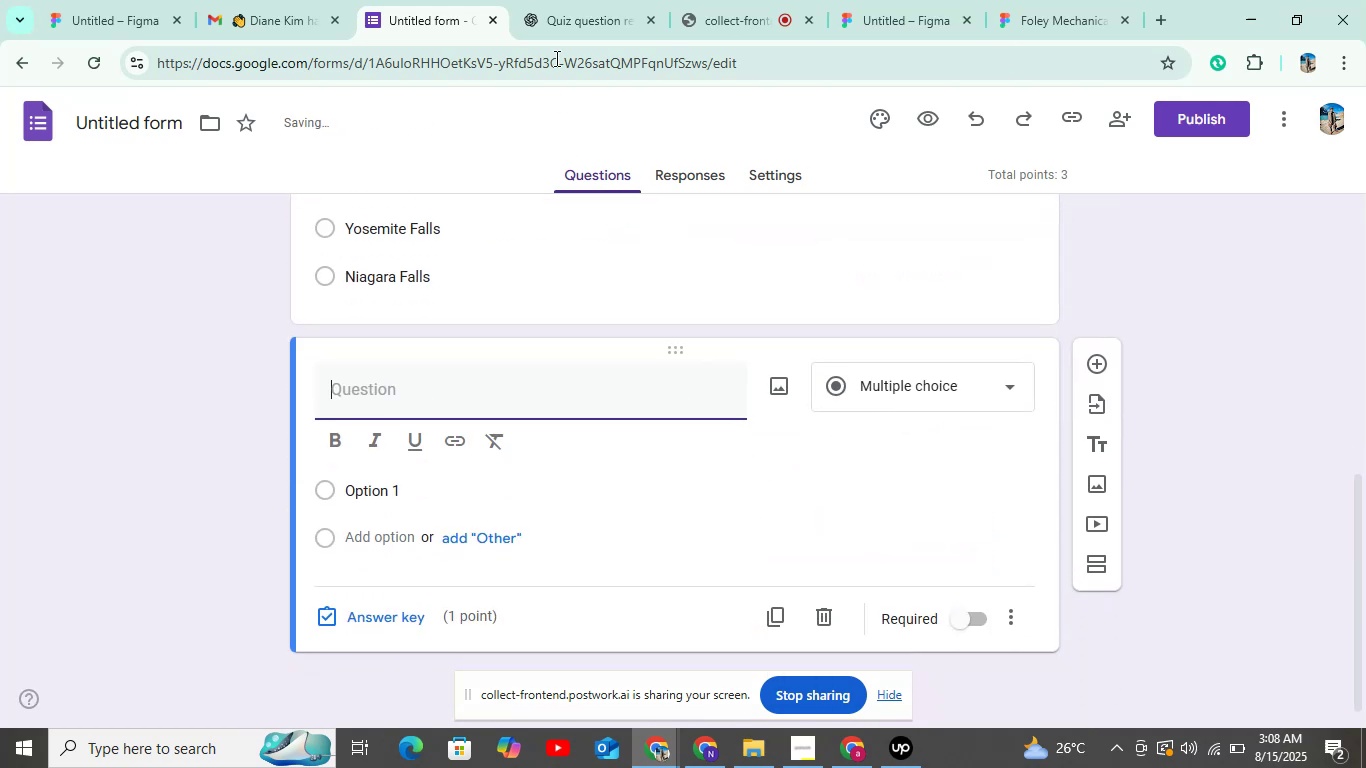 
left_click([555, 34])
 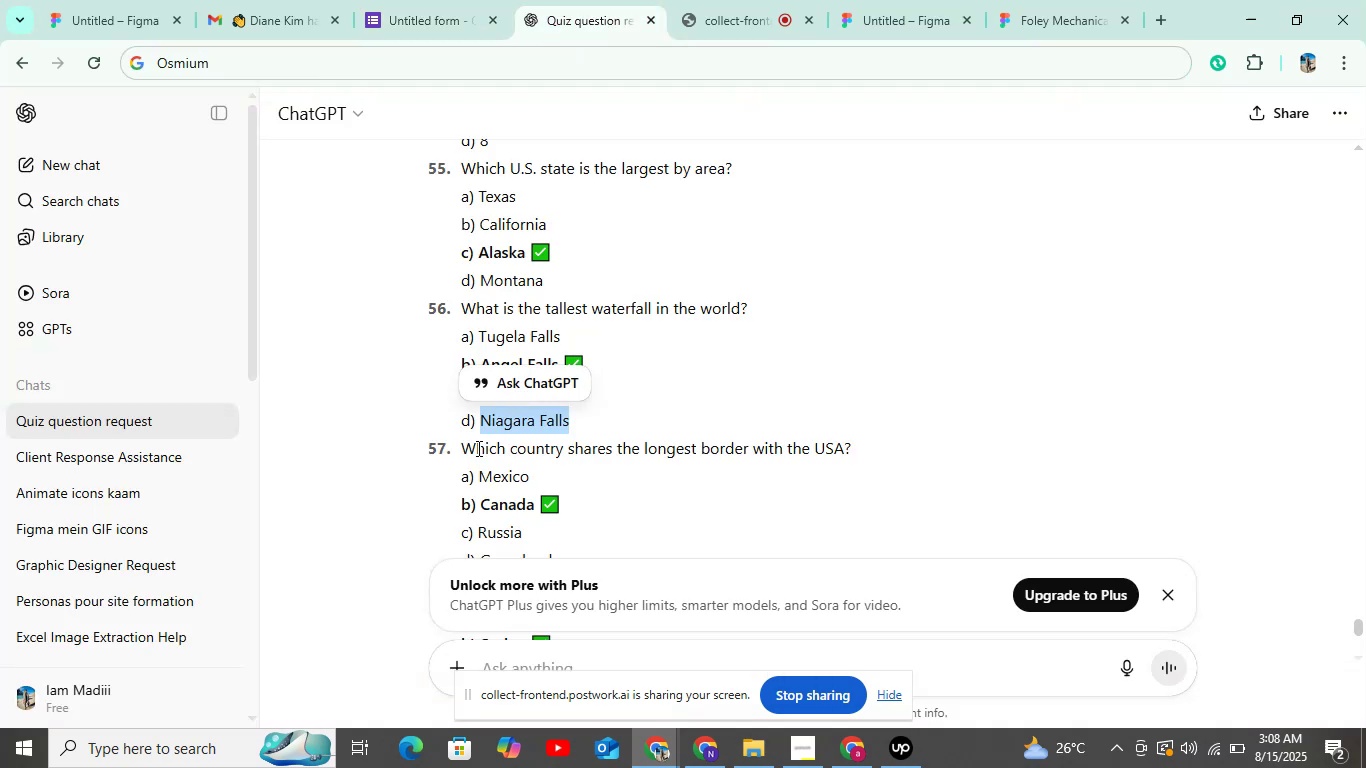 
left_click_drag(start_coordinate=[460, 448], to_coordinate=[895, 447])
 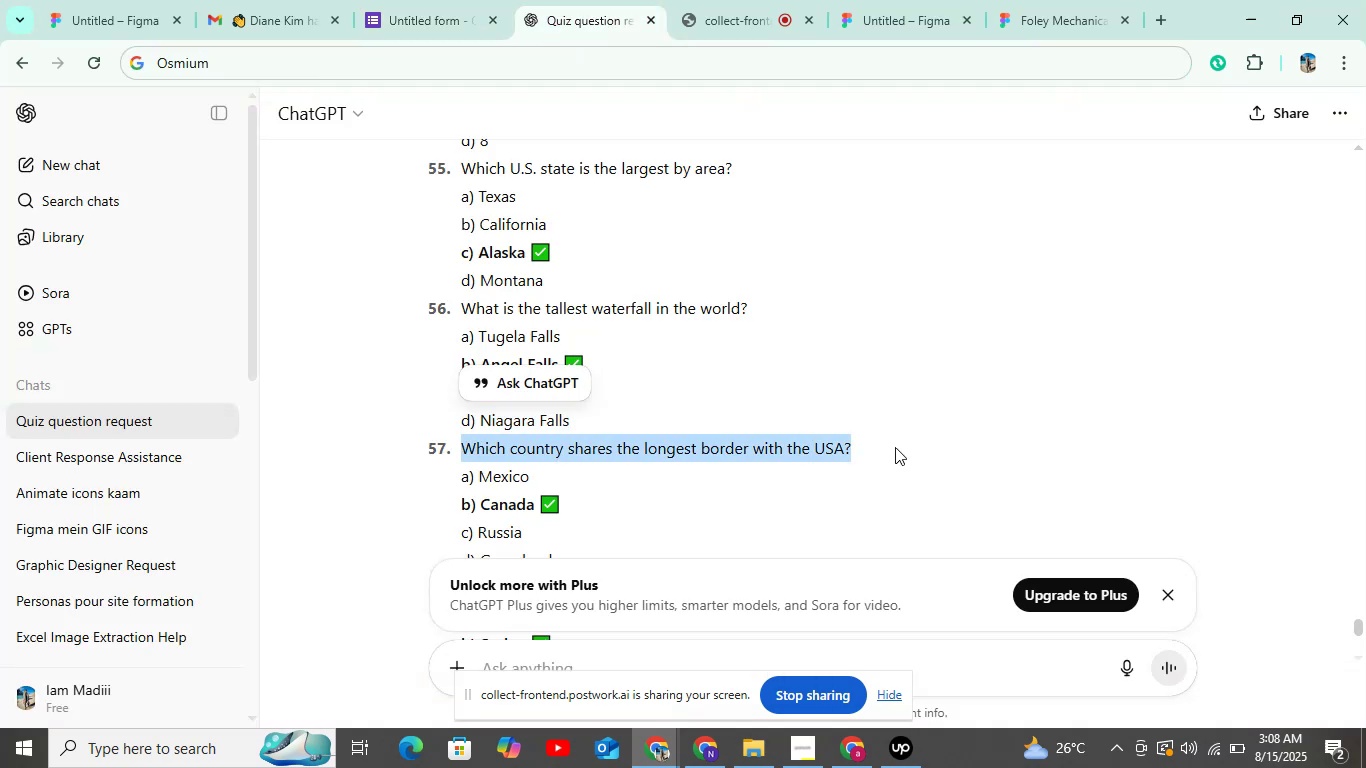 
key(Control+C)
 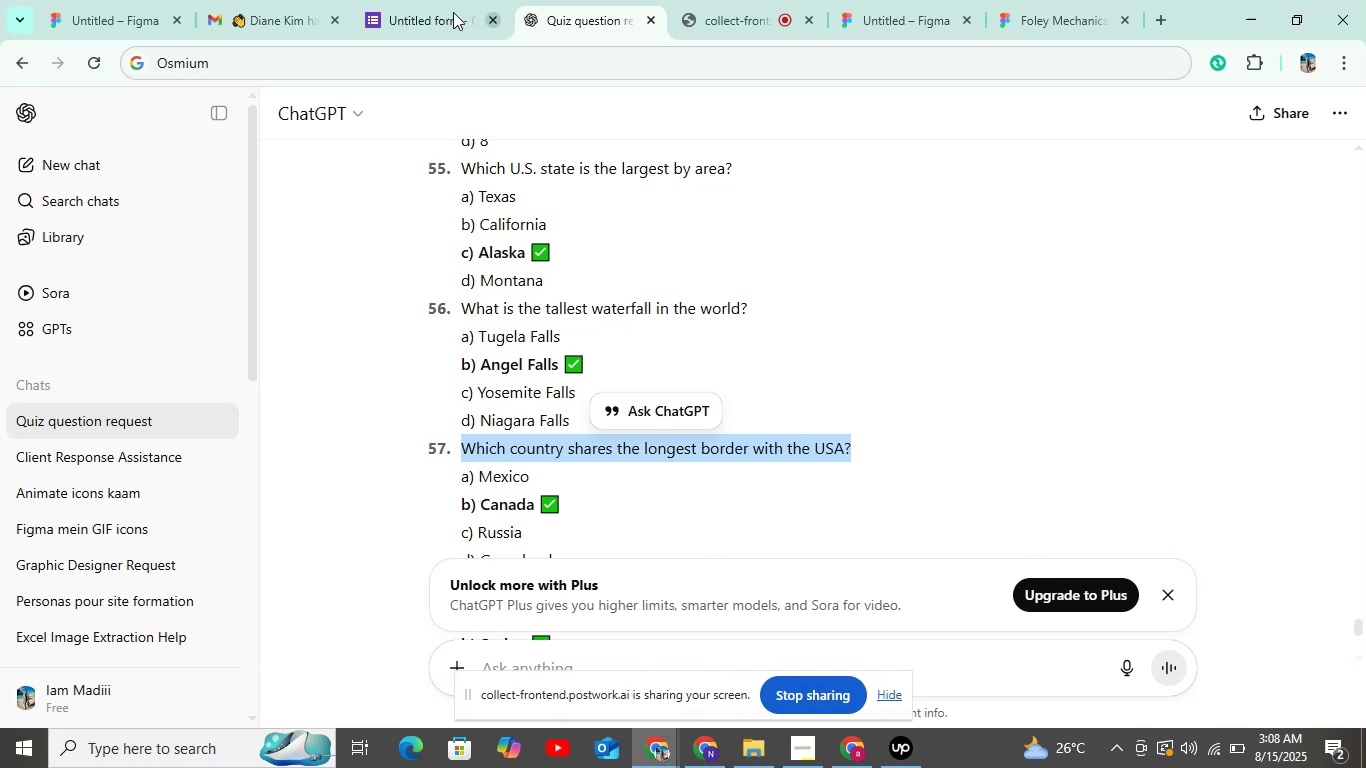 
left_click([429, 12])
 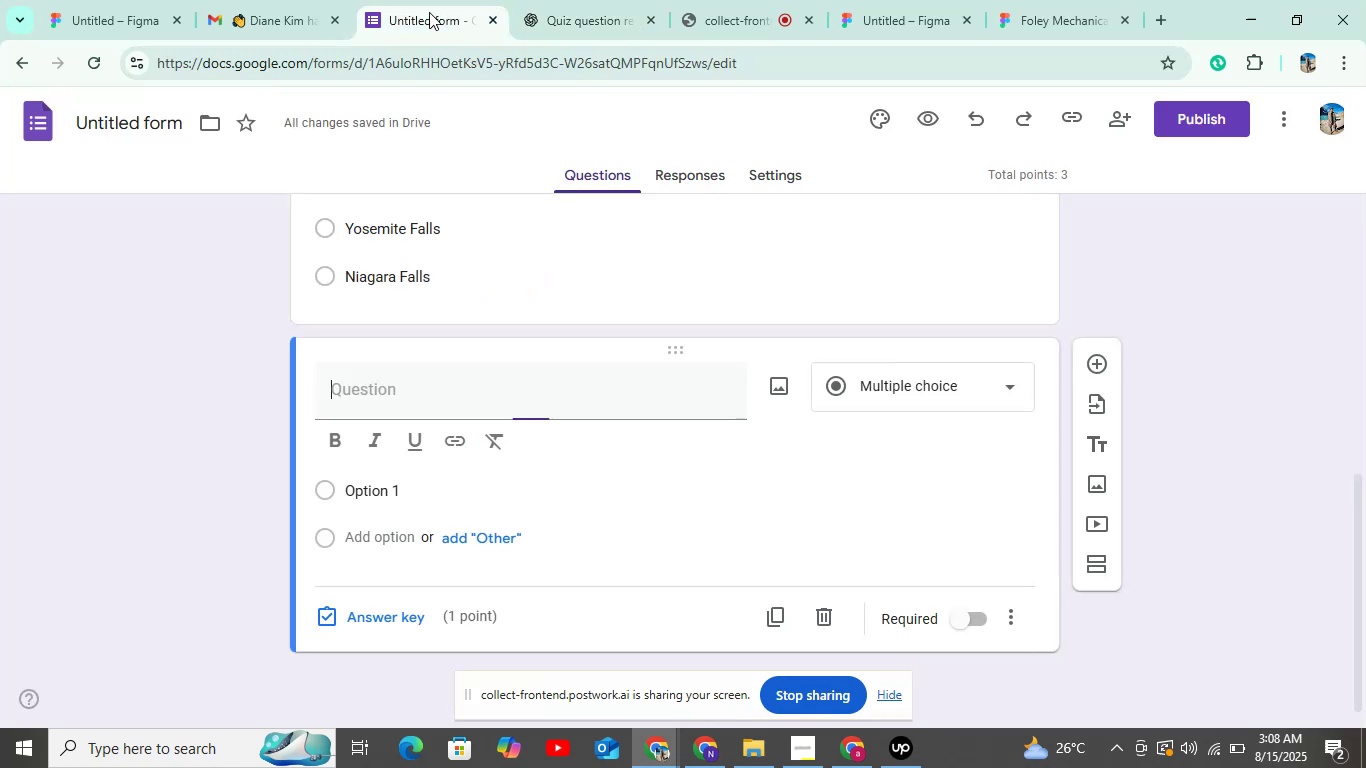 
key(Control+V)
 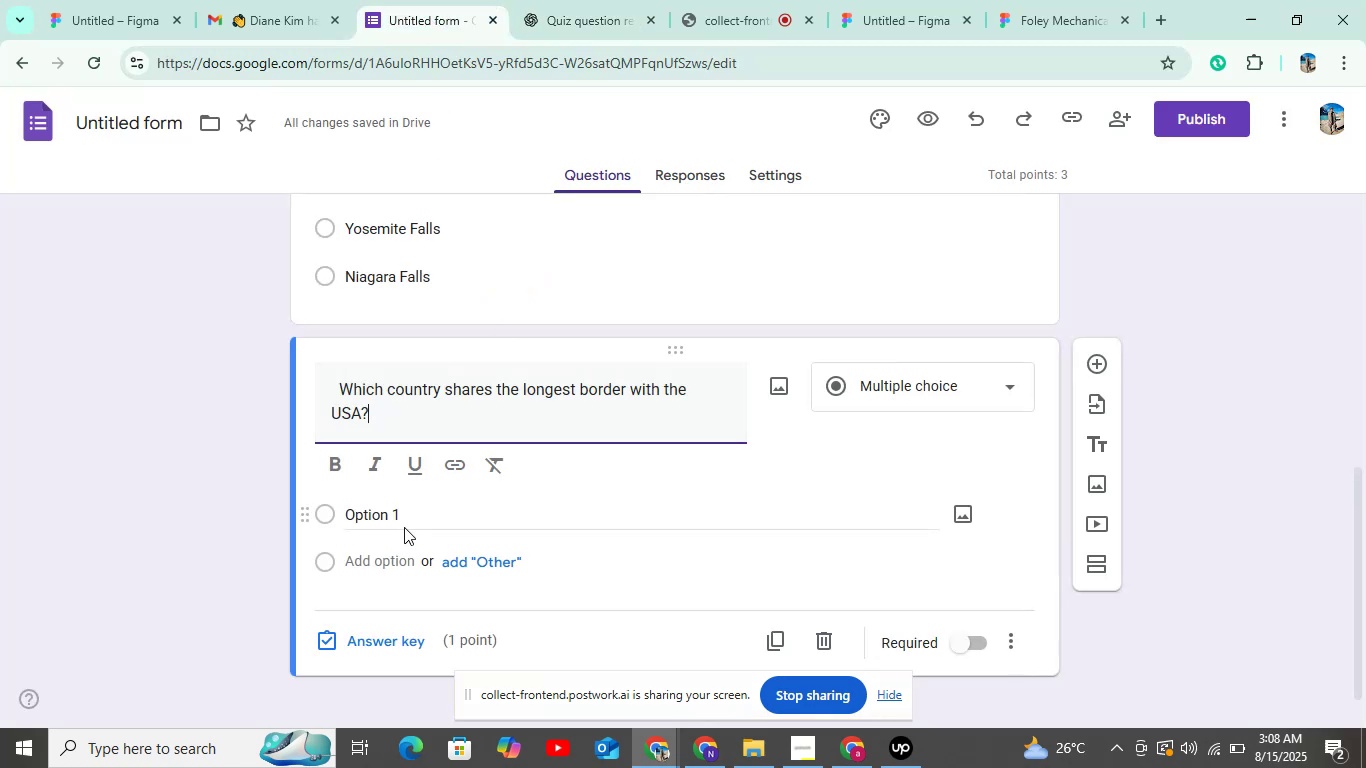 
left_click([404, 527])
 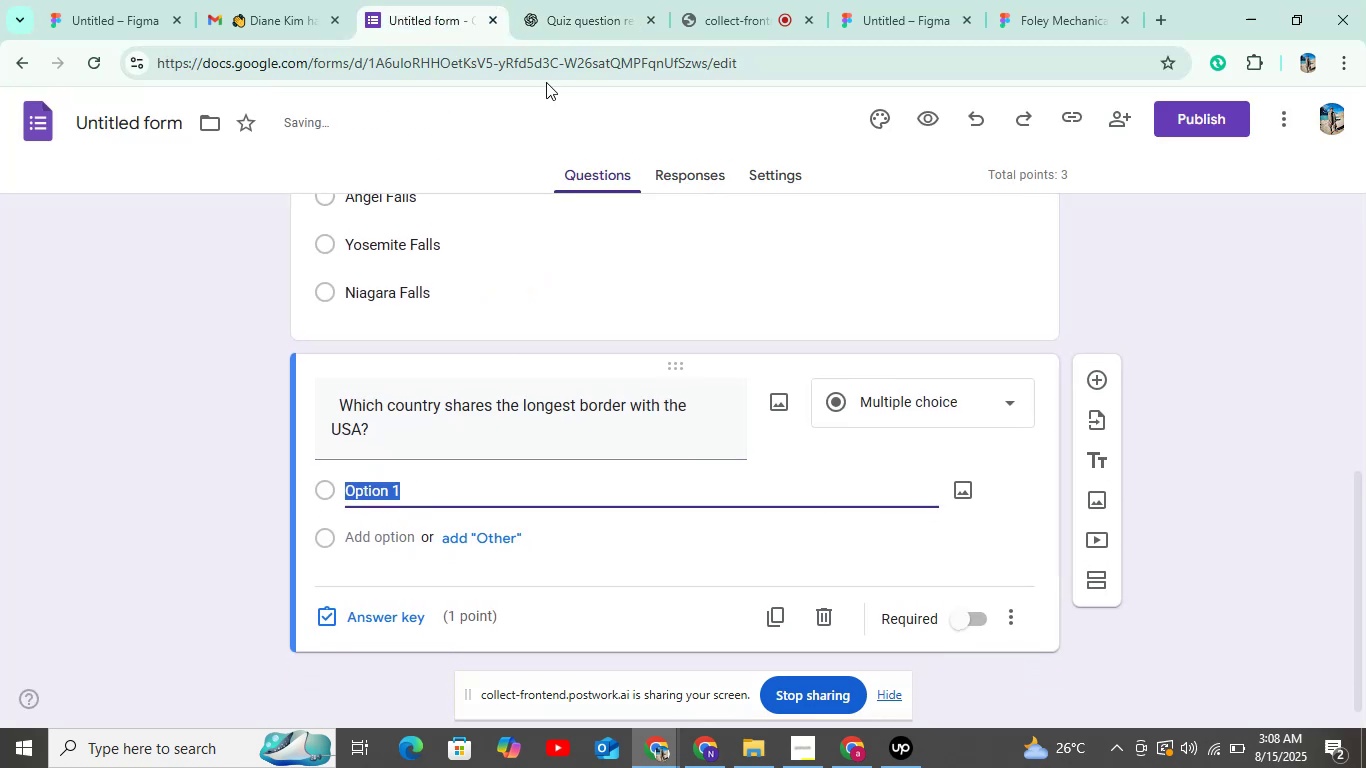 
left_click([580, 12])
 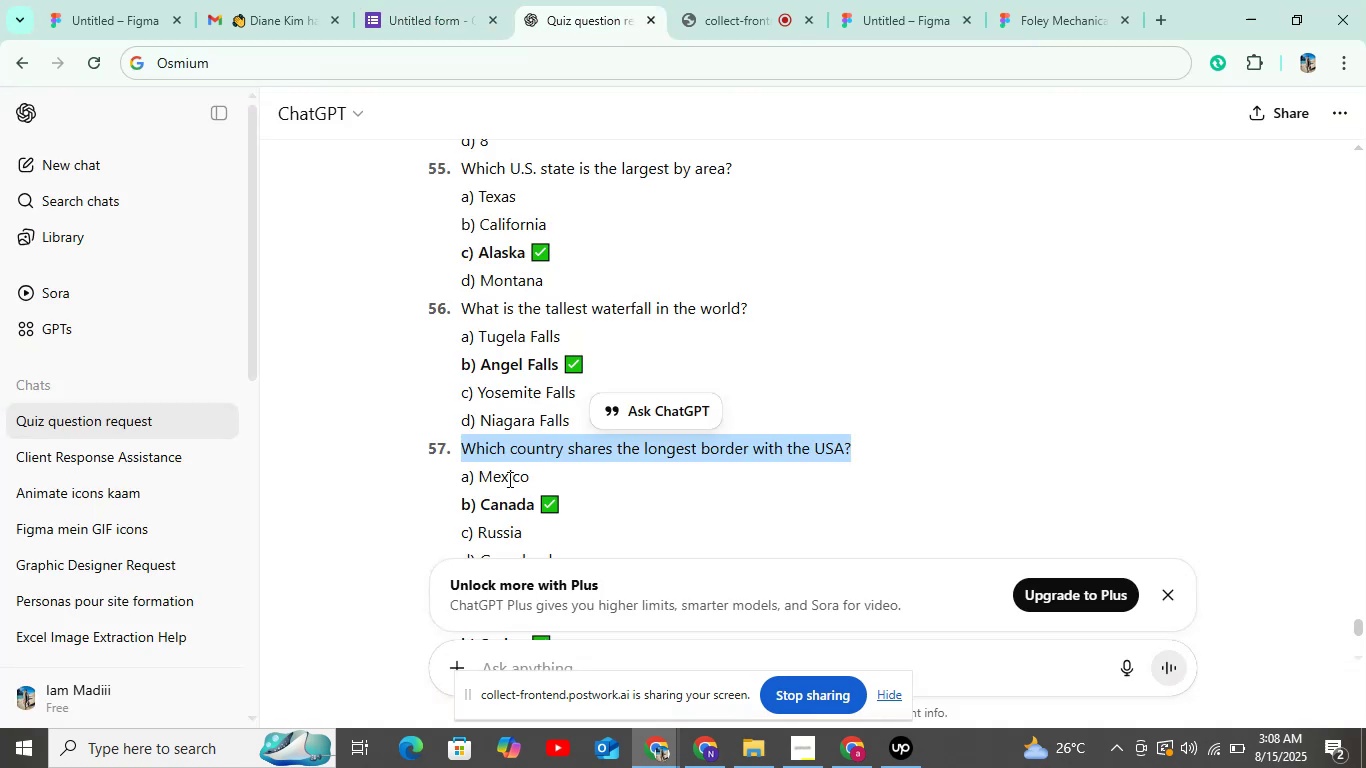 
double_click([501, 476])
 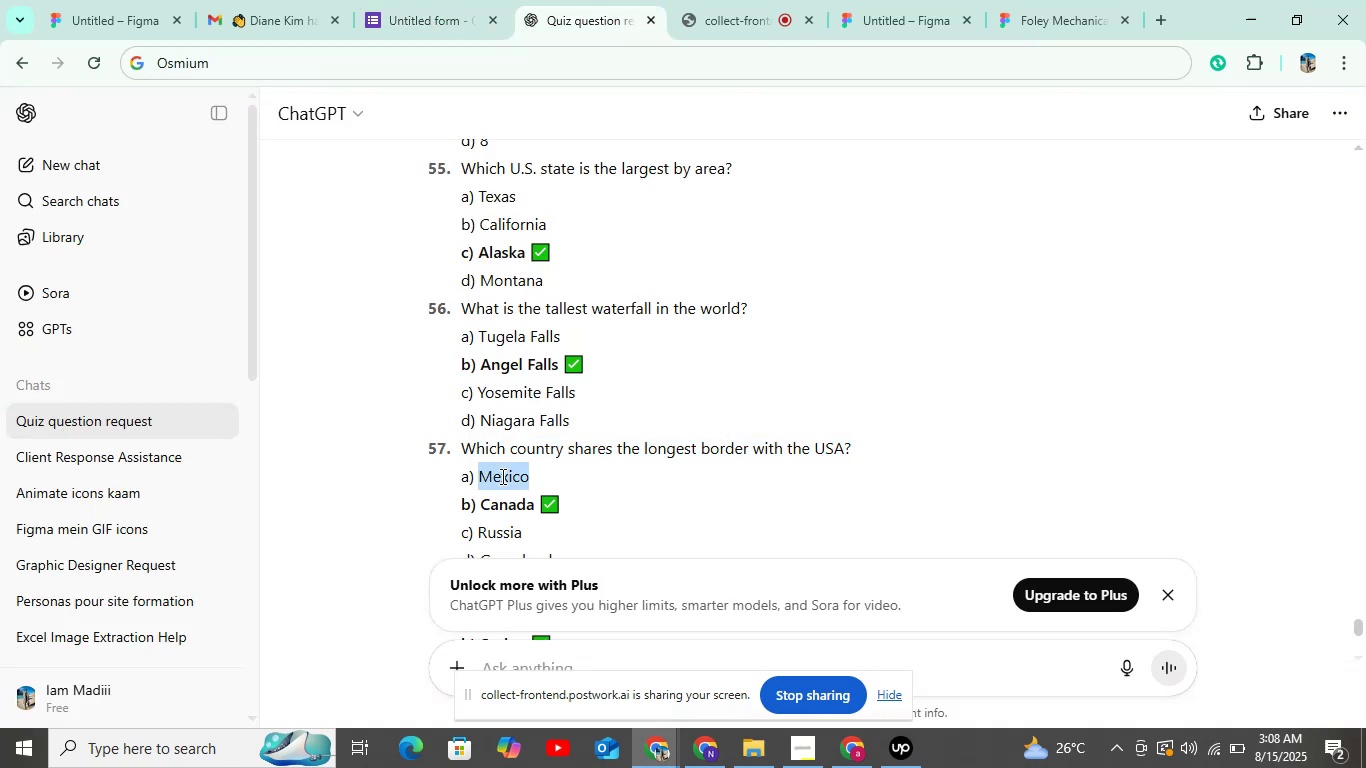 
key(Control+C)
 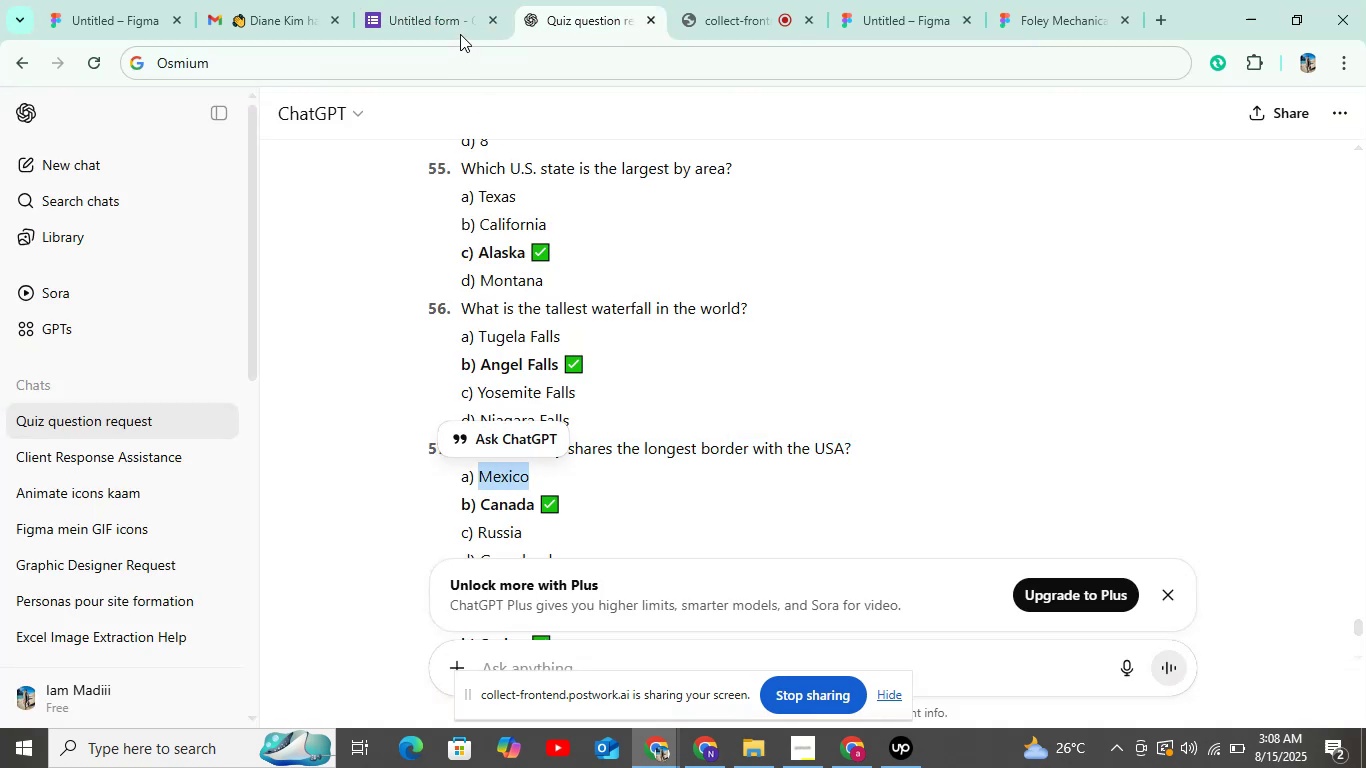 
left_click([460, 21])
 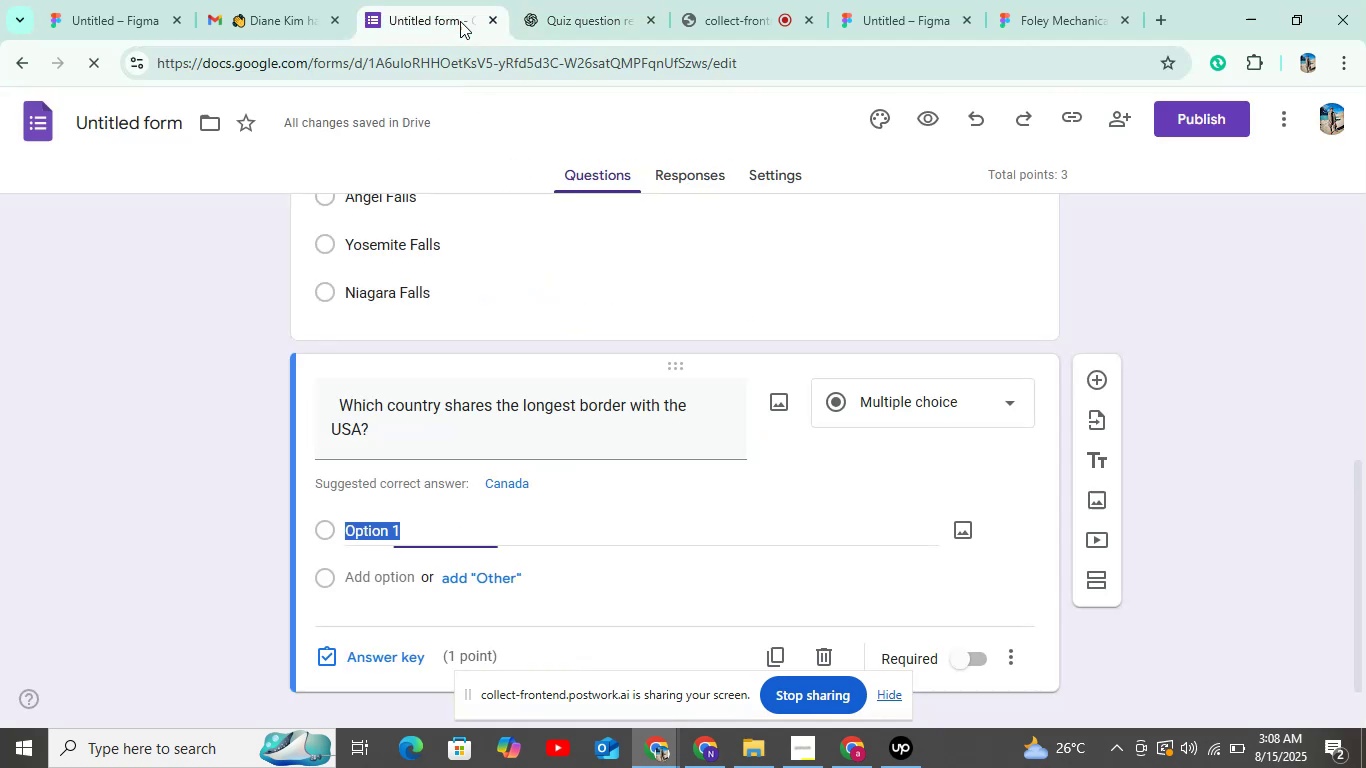 
key(Control+V)
 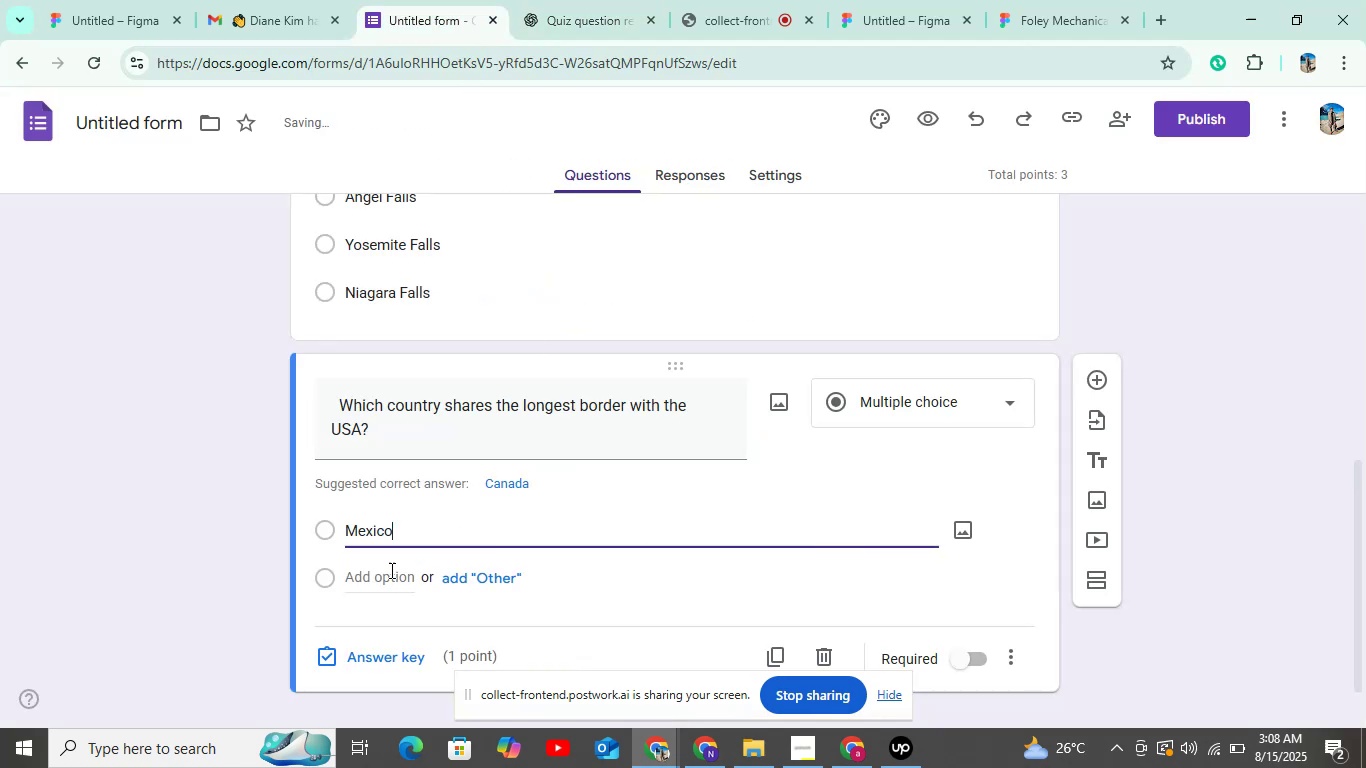 
left_click([390, 570])
 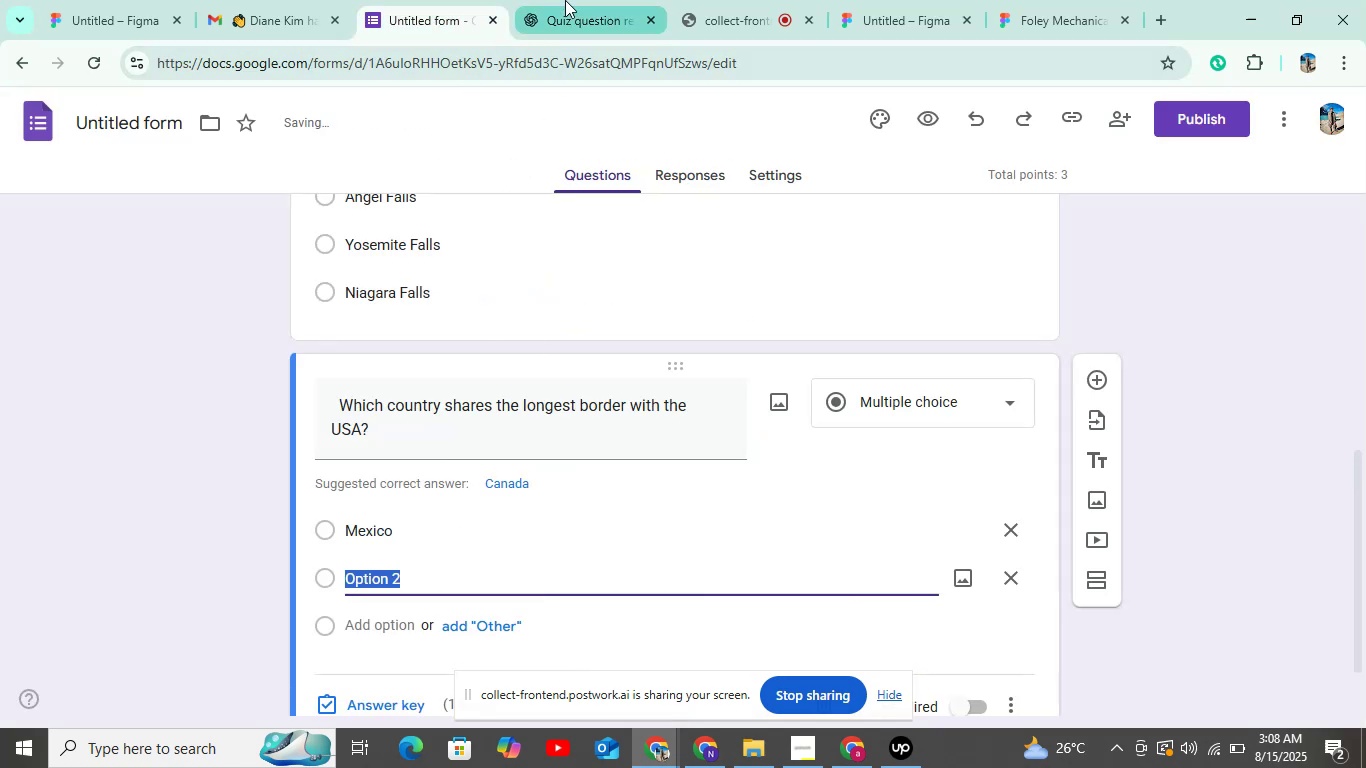 
left_click([561, 0])
 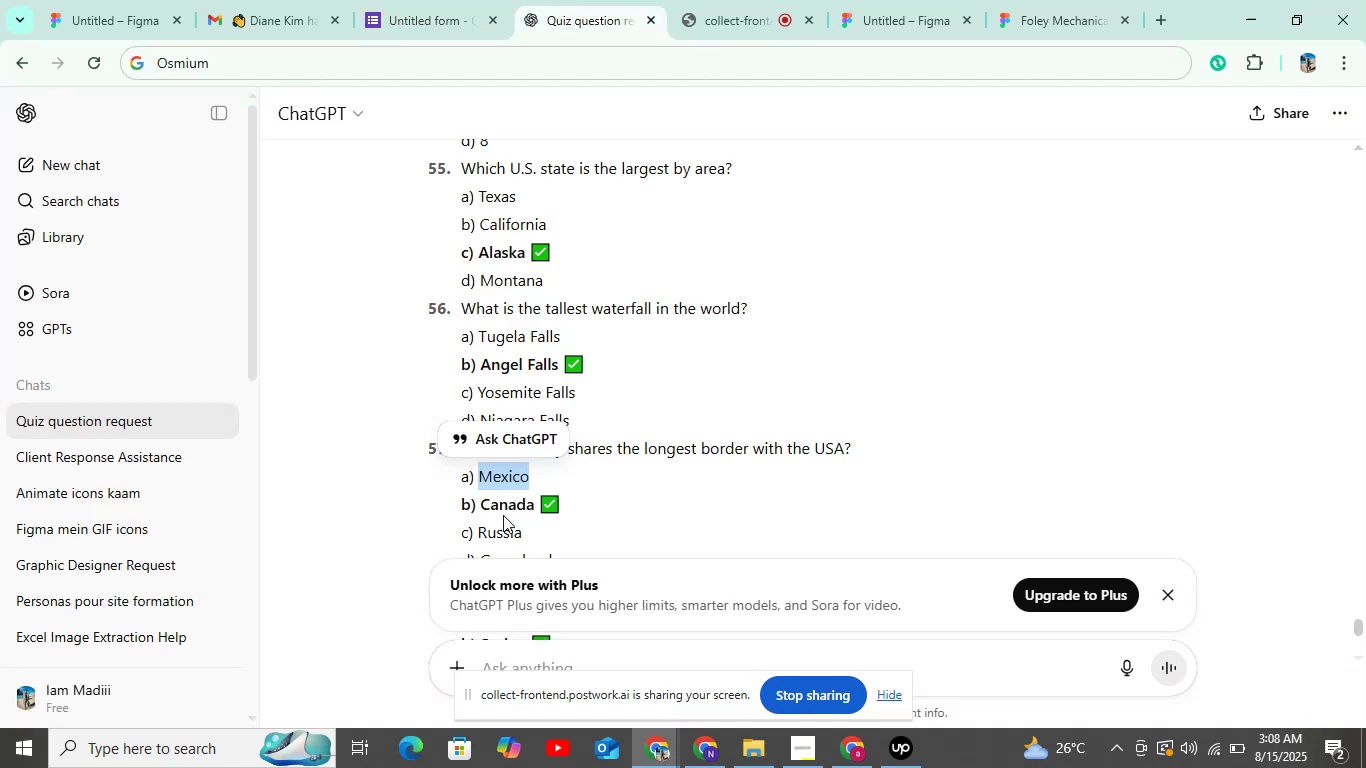 
double_click([505, 506])
 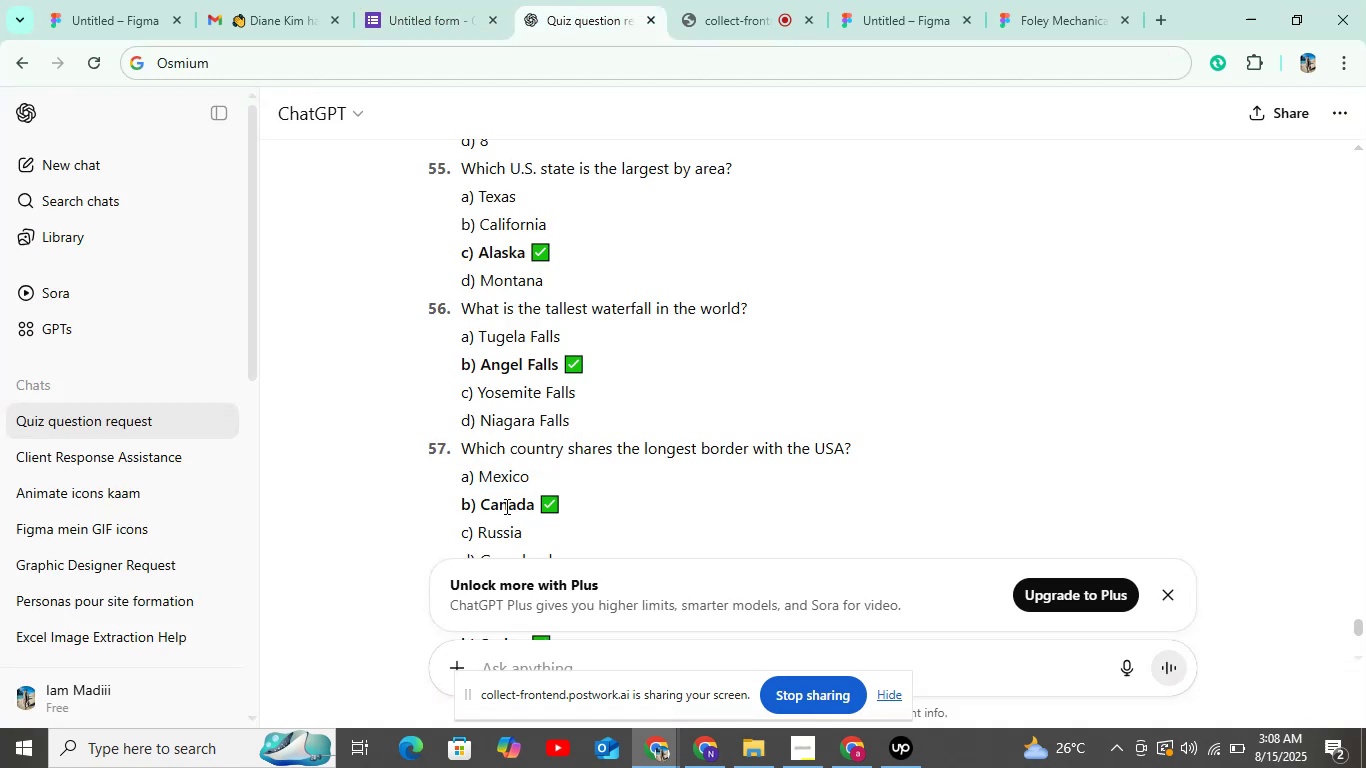 
triple_click([505, 506])
 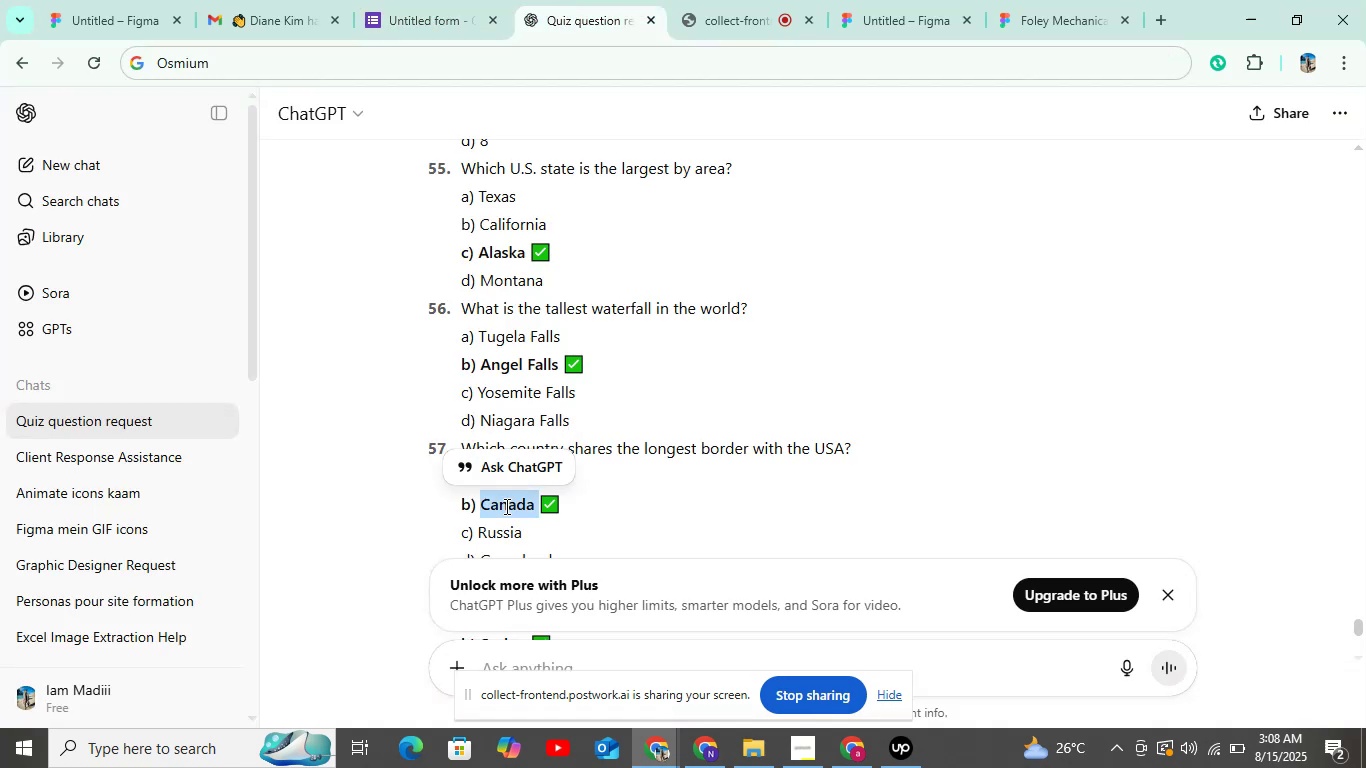 
key(Control+C)
 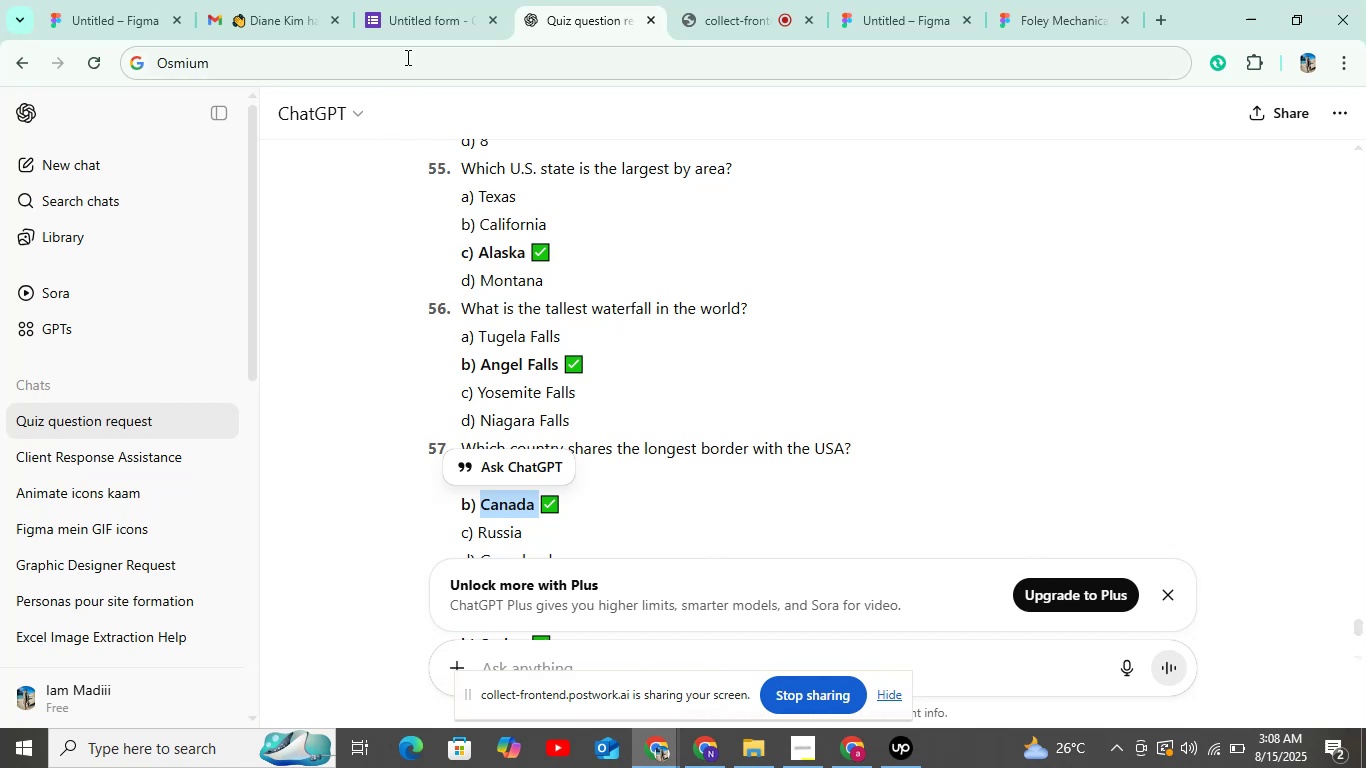 
left_click([422, 29])
 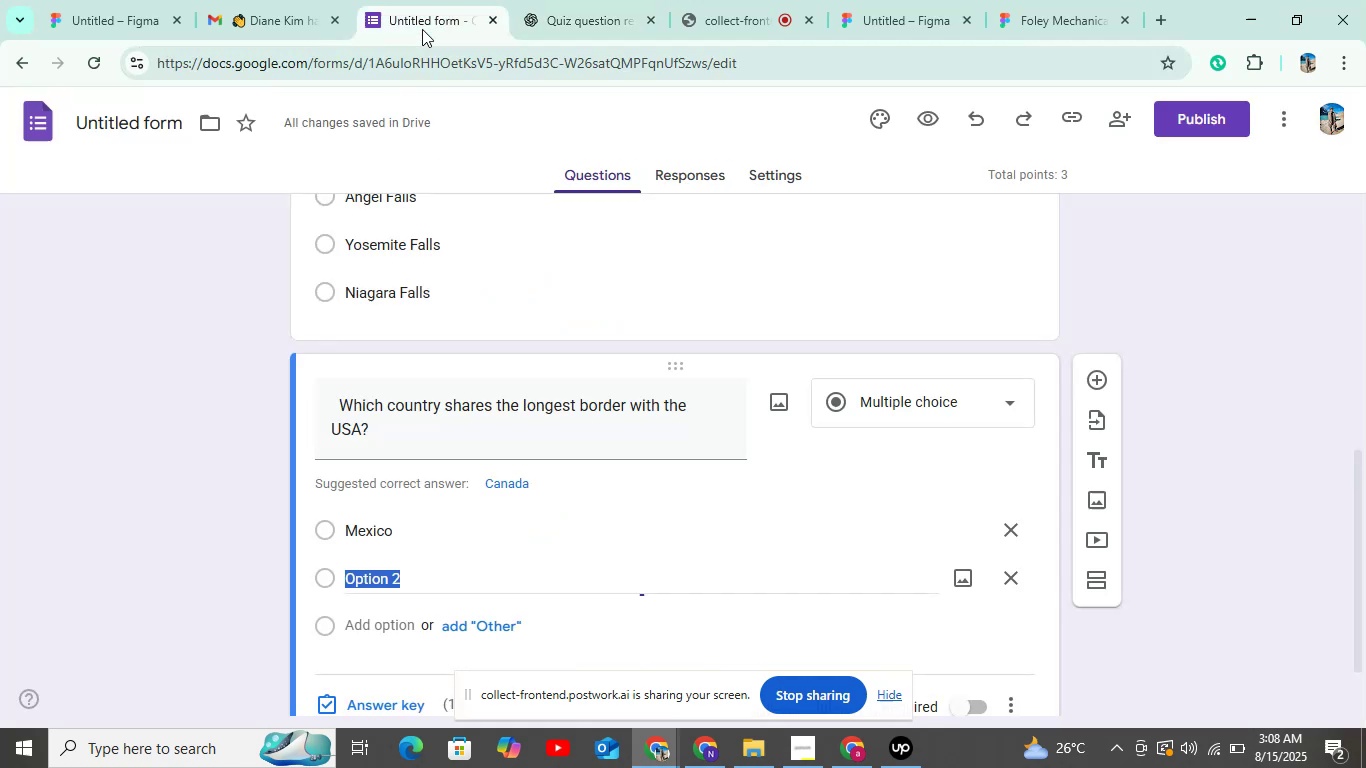 
key(Control+V)
 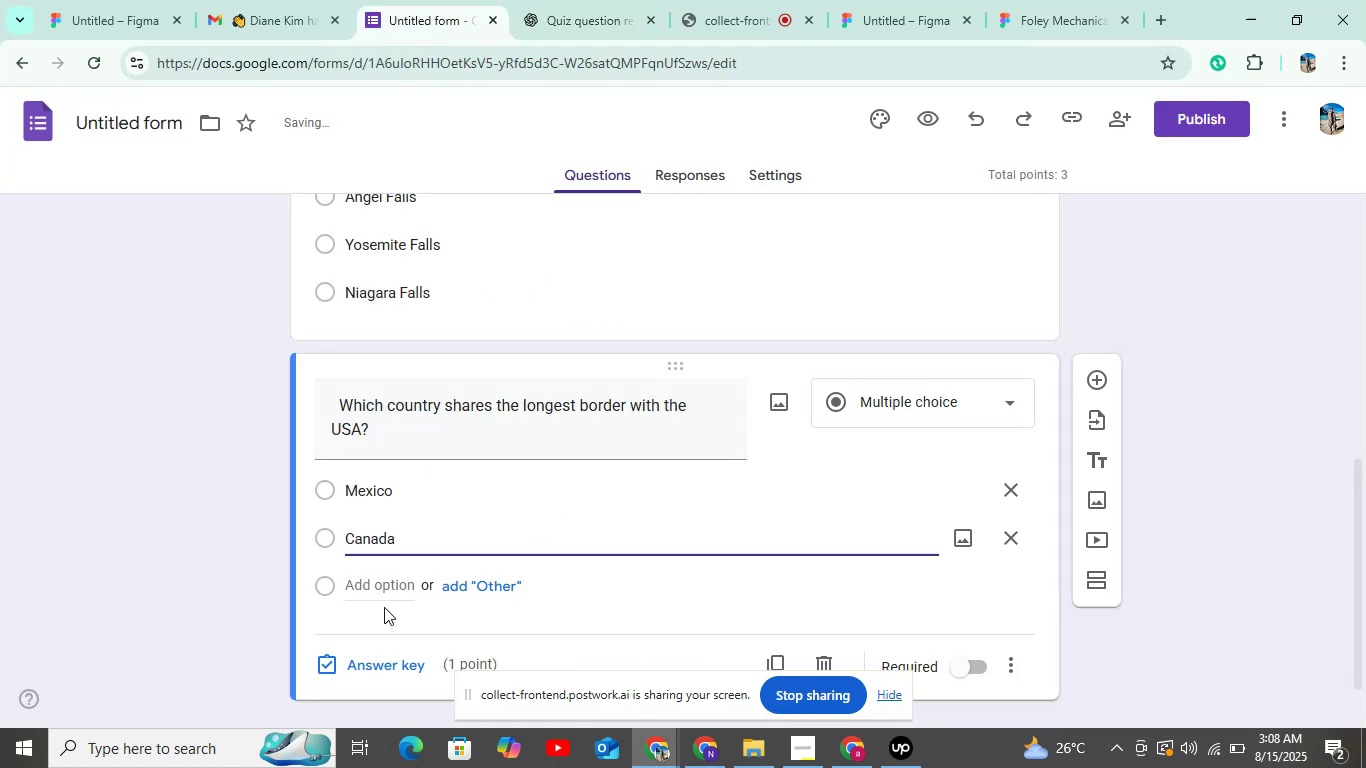 
left_click([385, 591])
 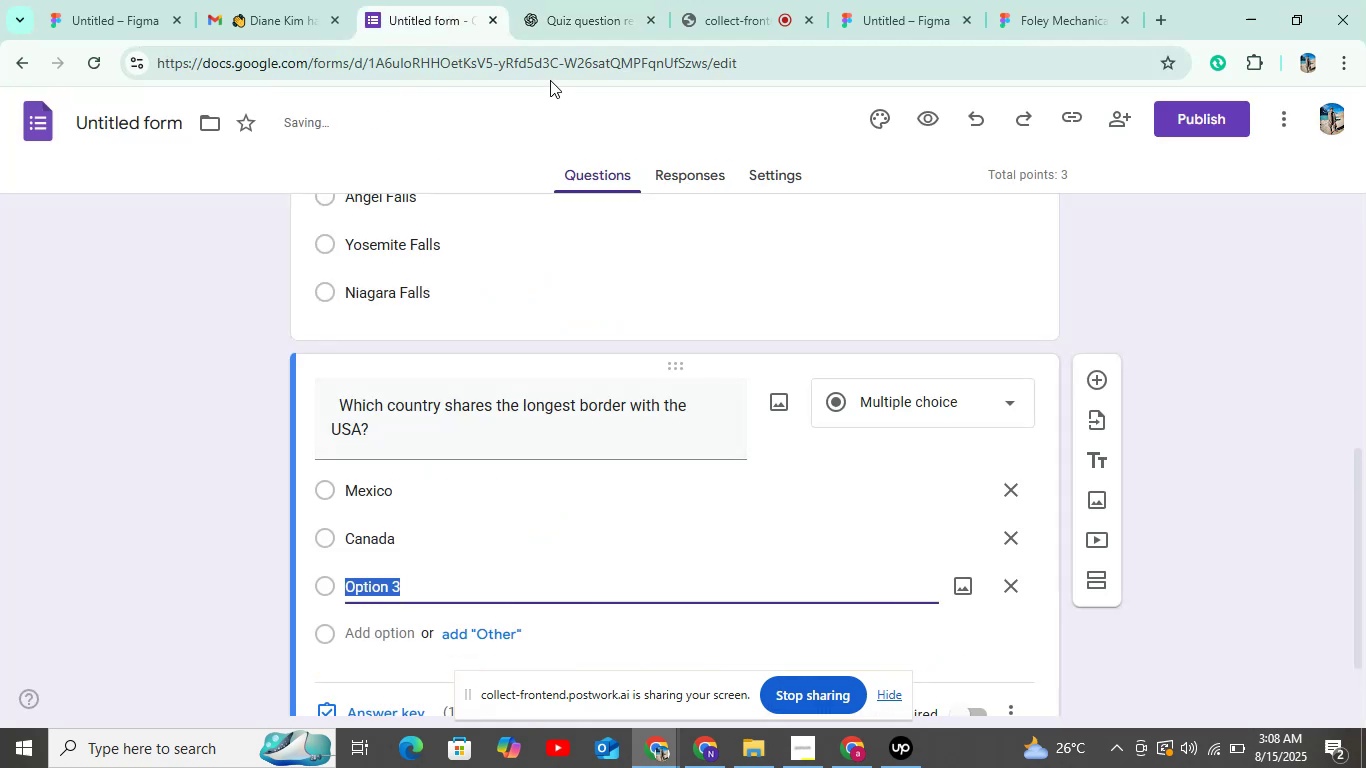 
left_click([560, 29])
 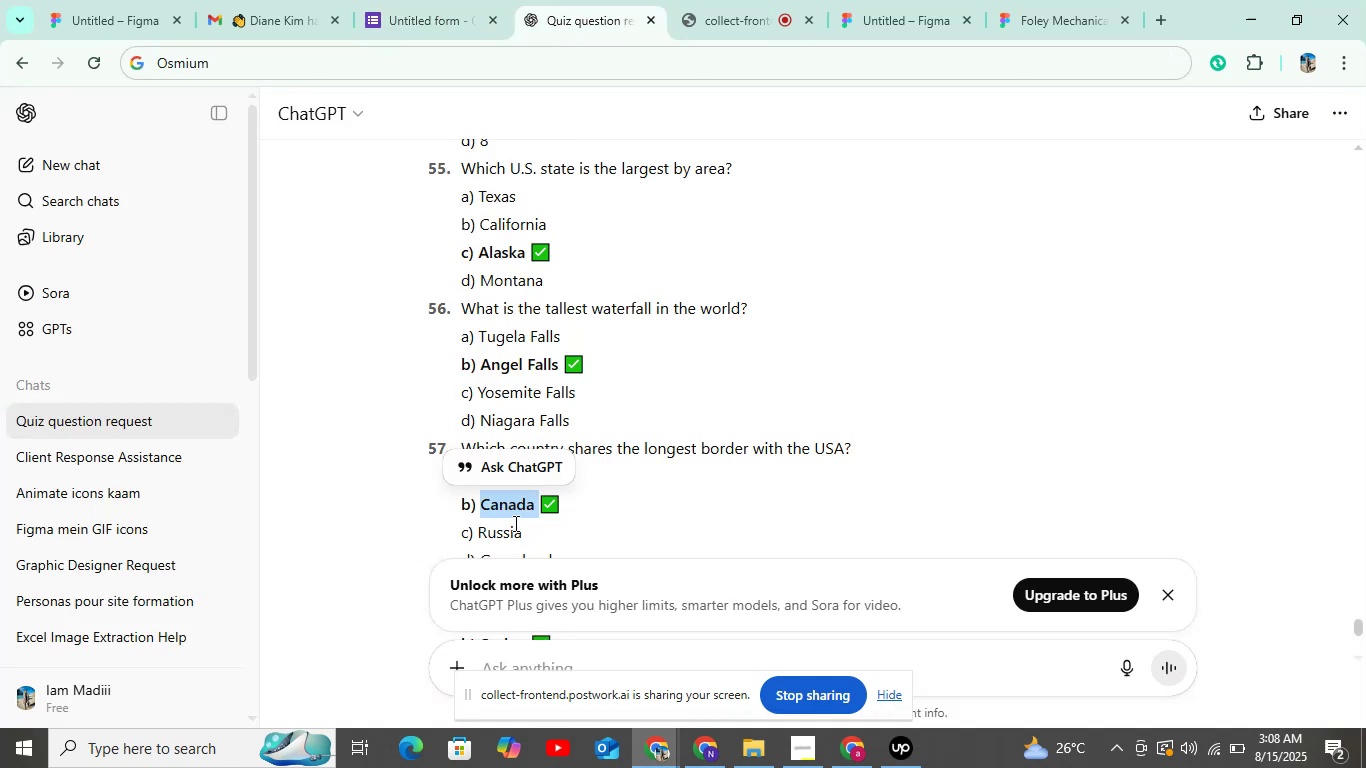 
double_click([511, 527])
 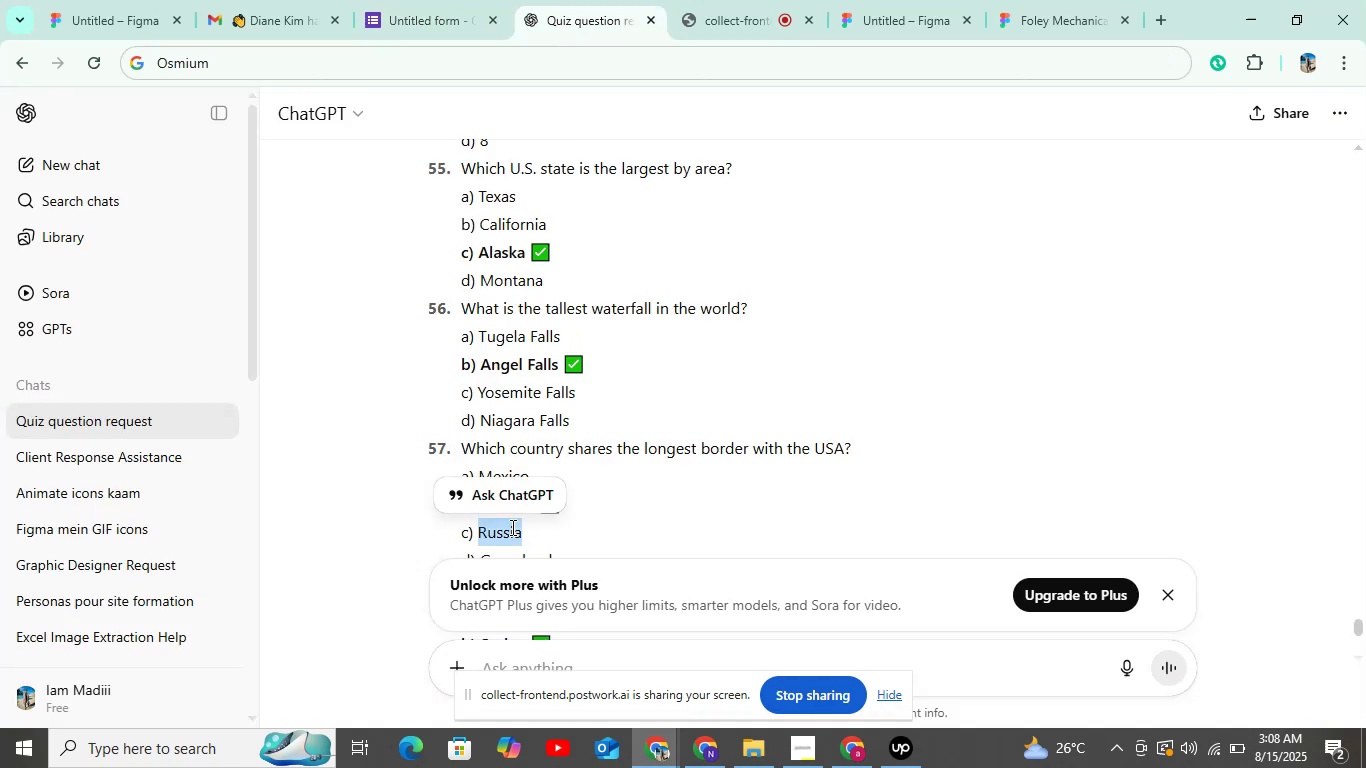 
key(Control+C)
 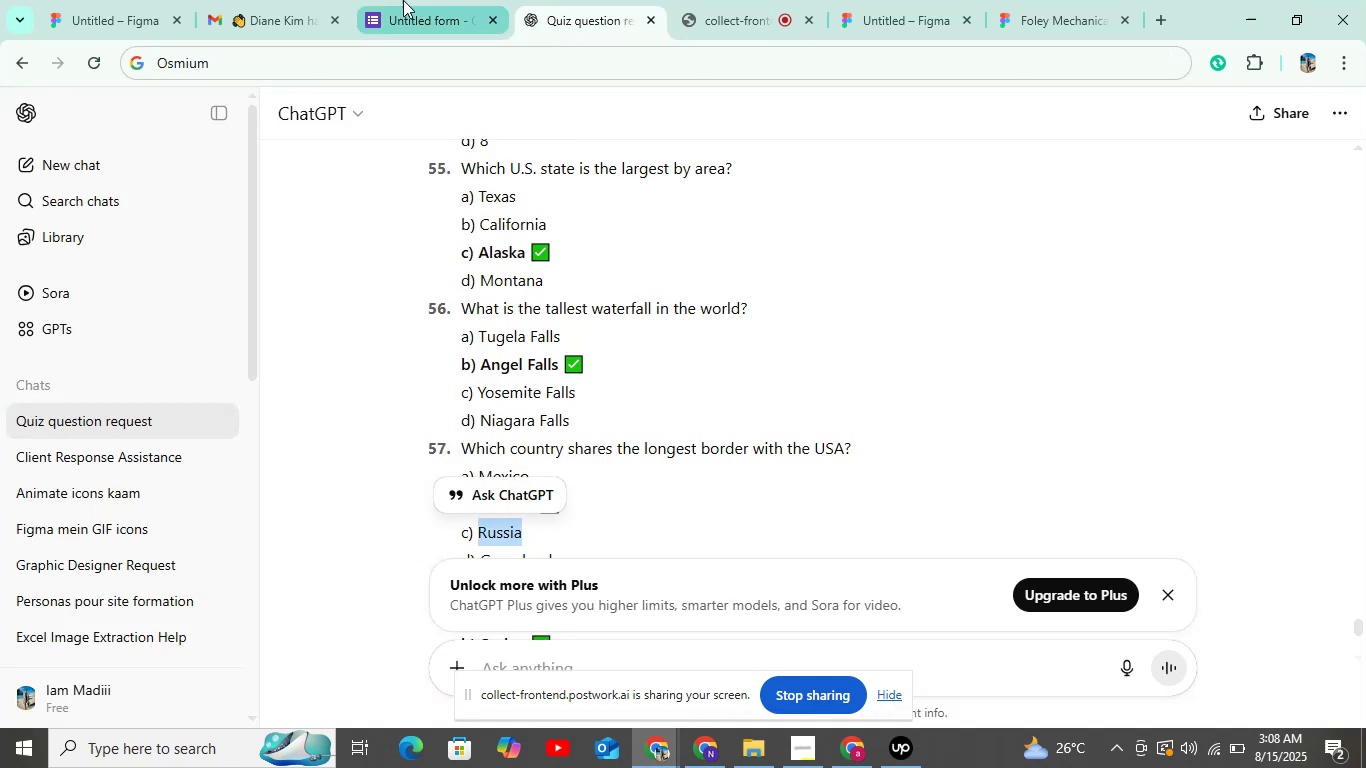 
left_click([405, 0])
 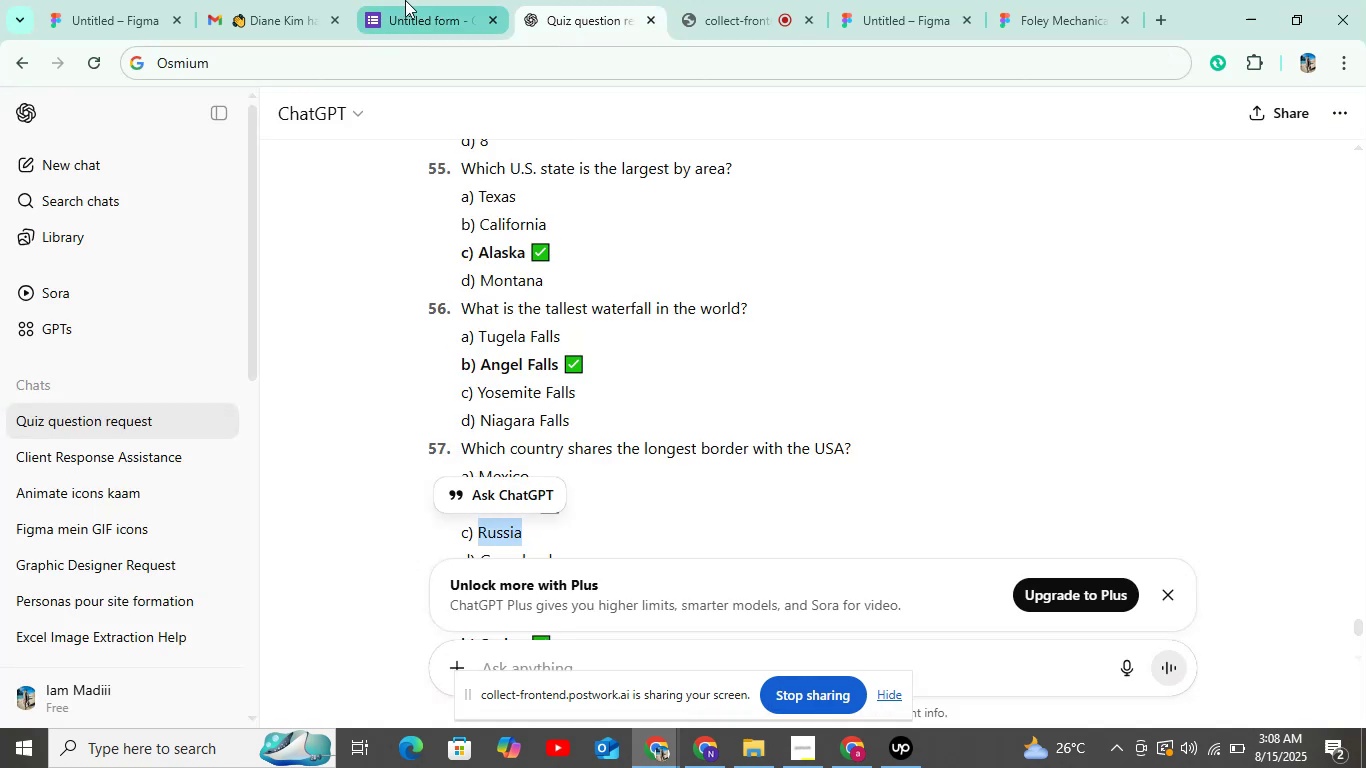 
key(Control+V)
 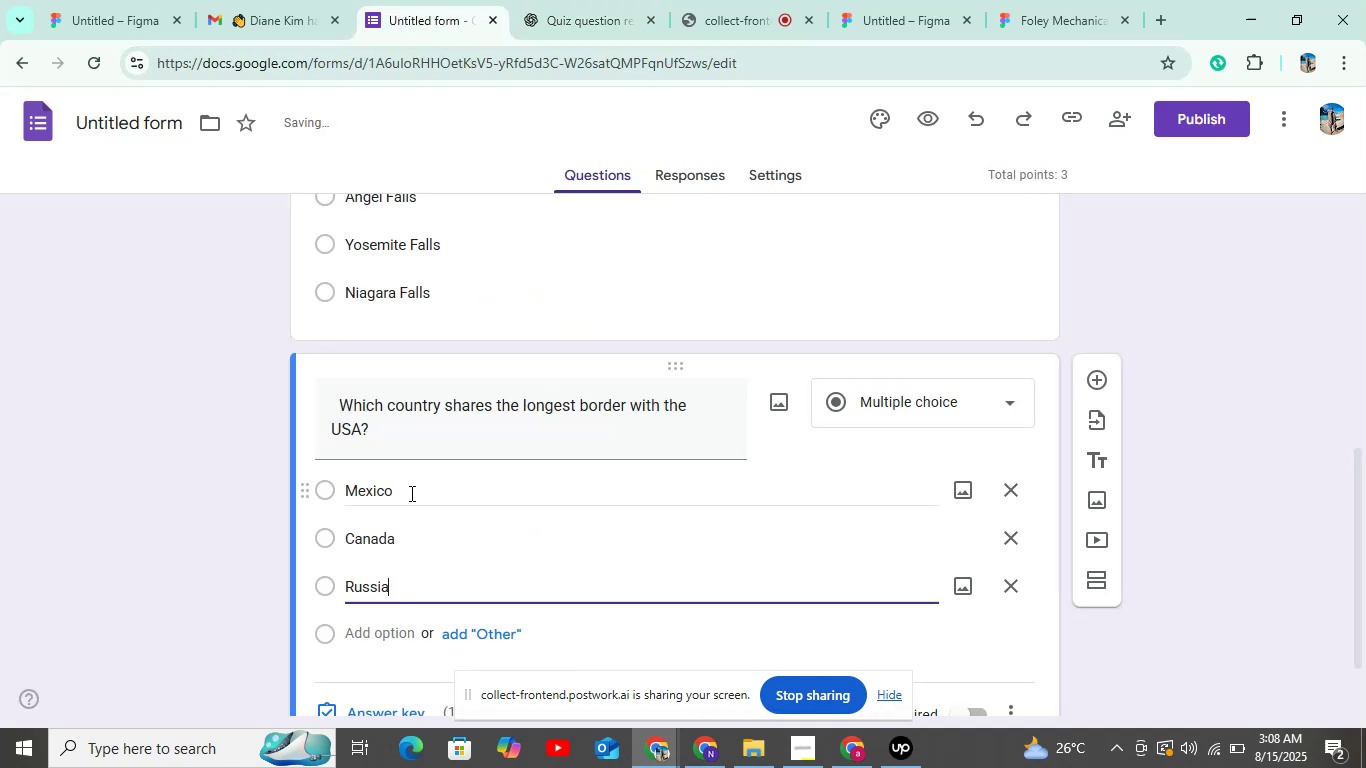 
scroll: coordinate [410, 491], scroll_direction: down, amount: 3.0
 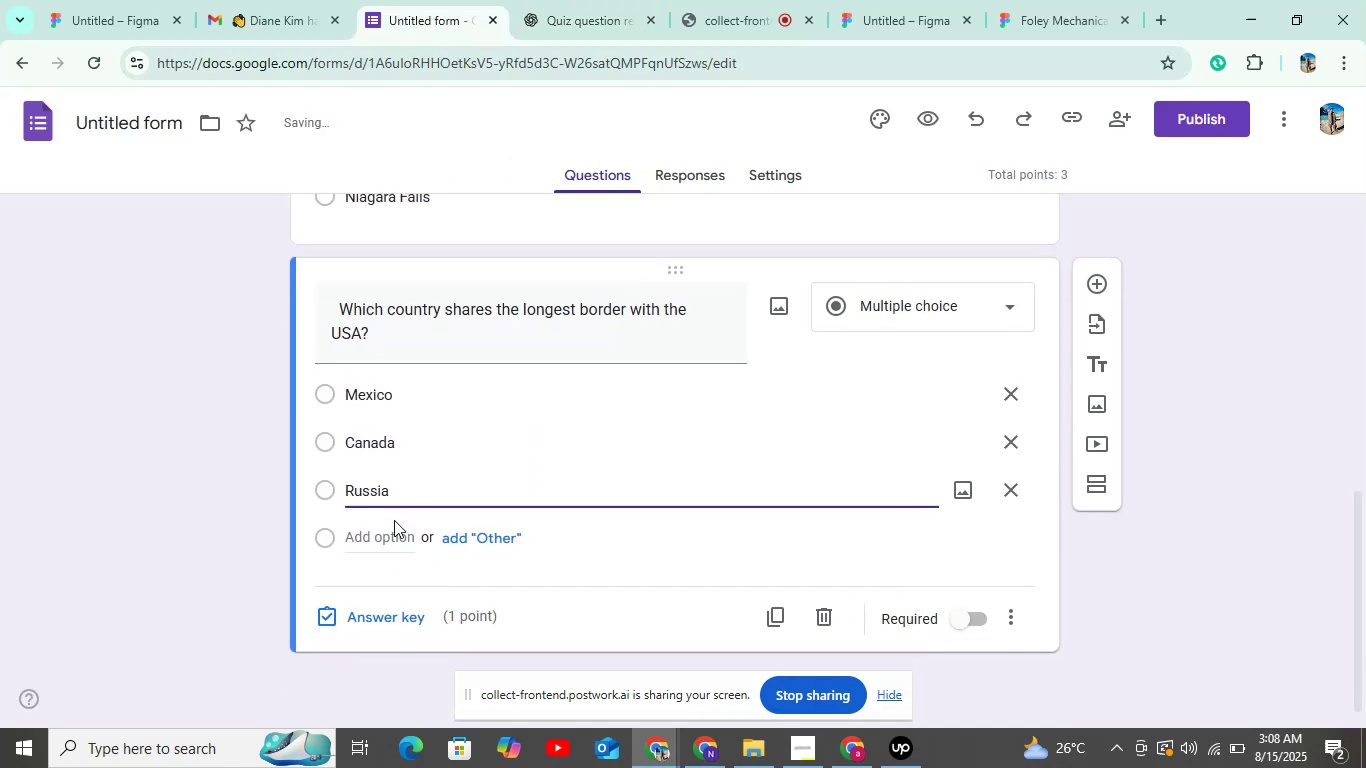 
left_click([393, 539])
 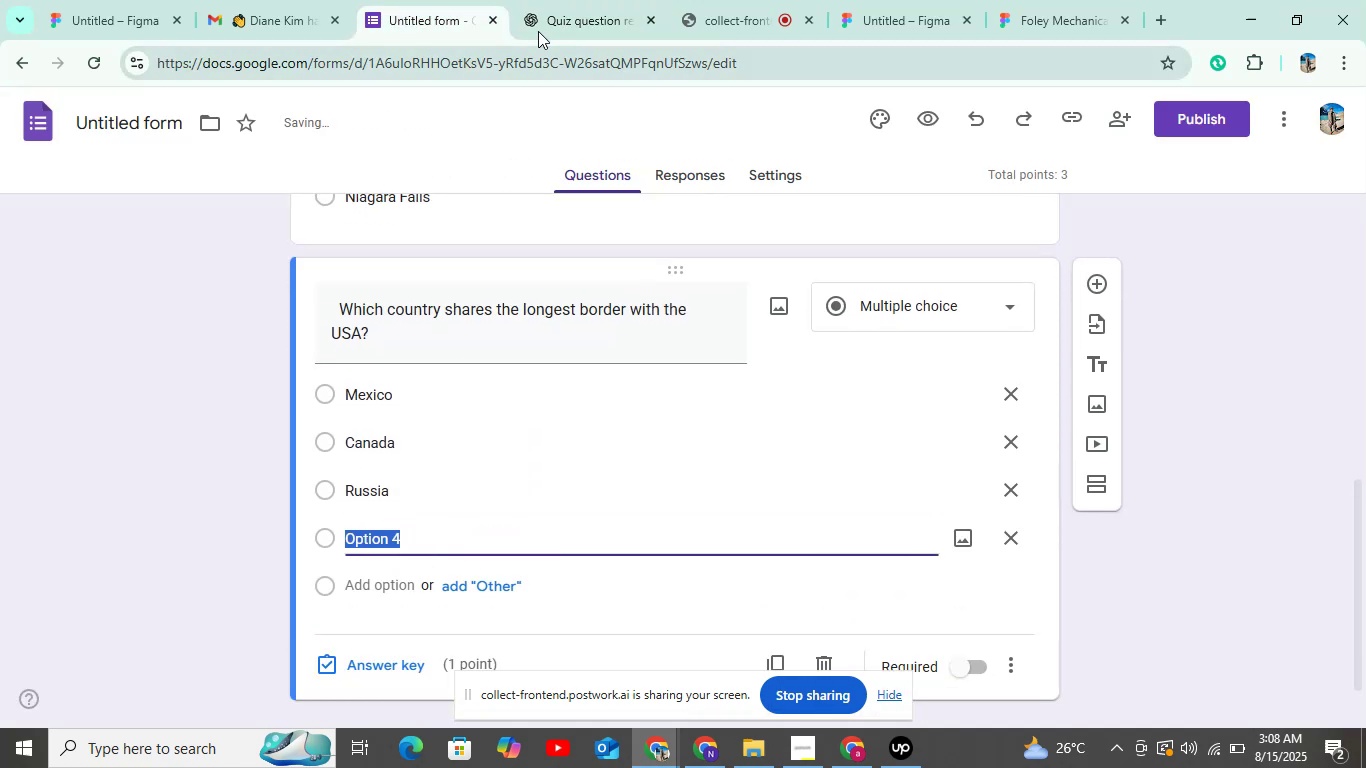 
left_click([542, 12])
 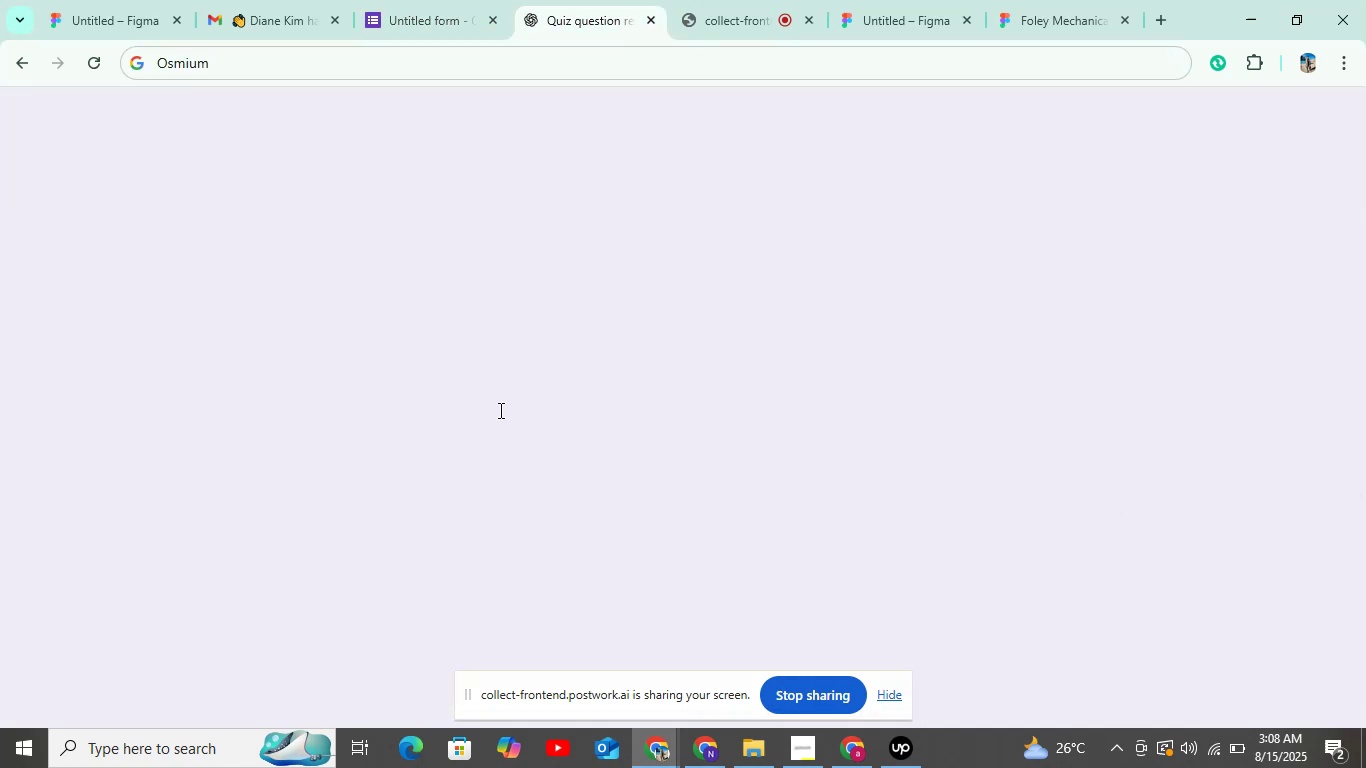 
scroll: coordinate [499, 413], scroll_direction: down, amount: 3.0
 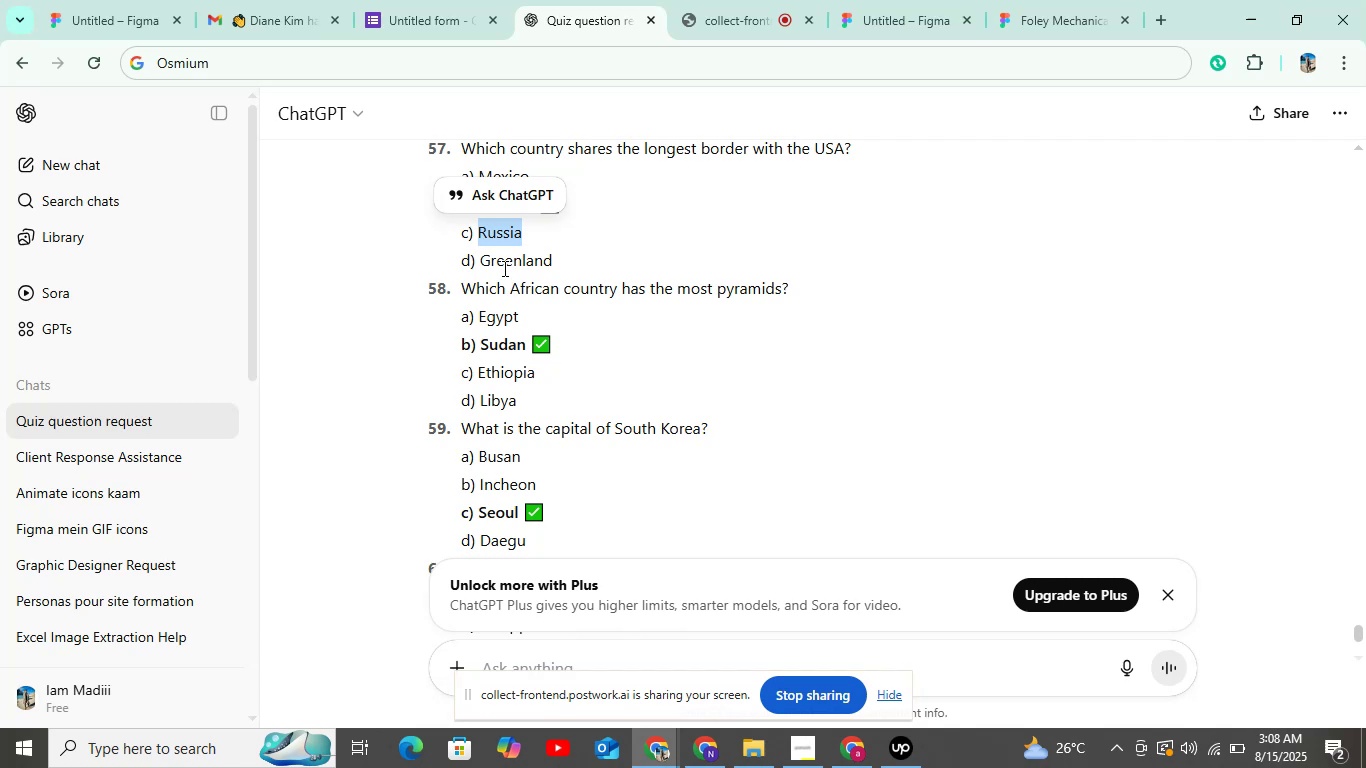 
double_click([504, 262])
 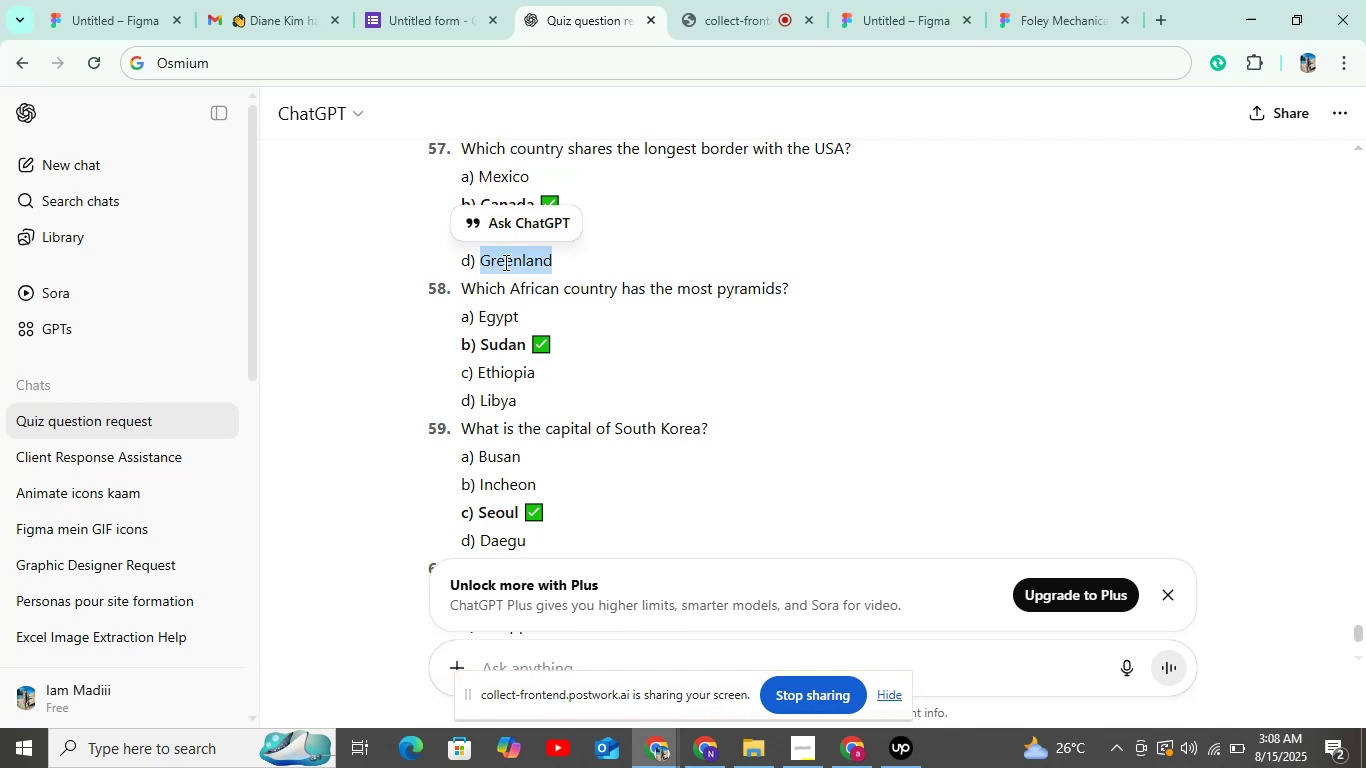 
hold_key(key=ControlLeft, duration=0.73)
 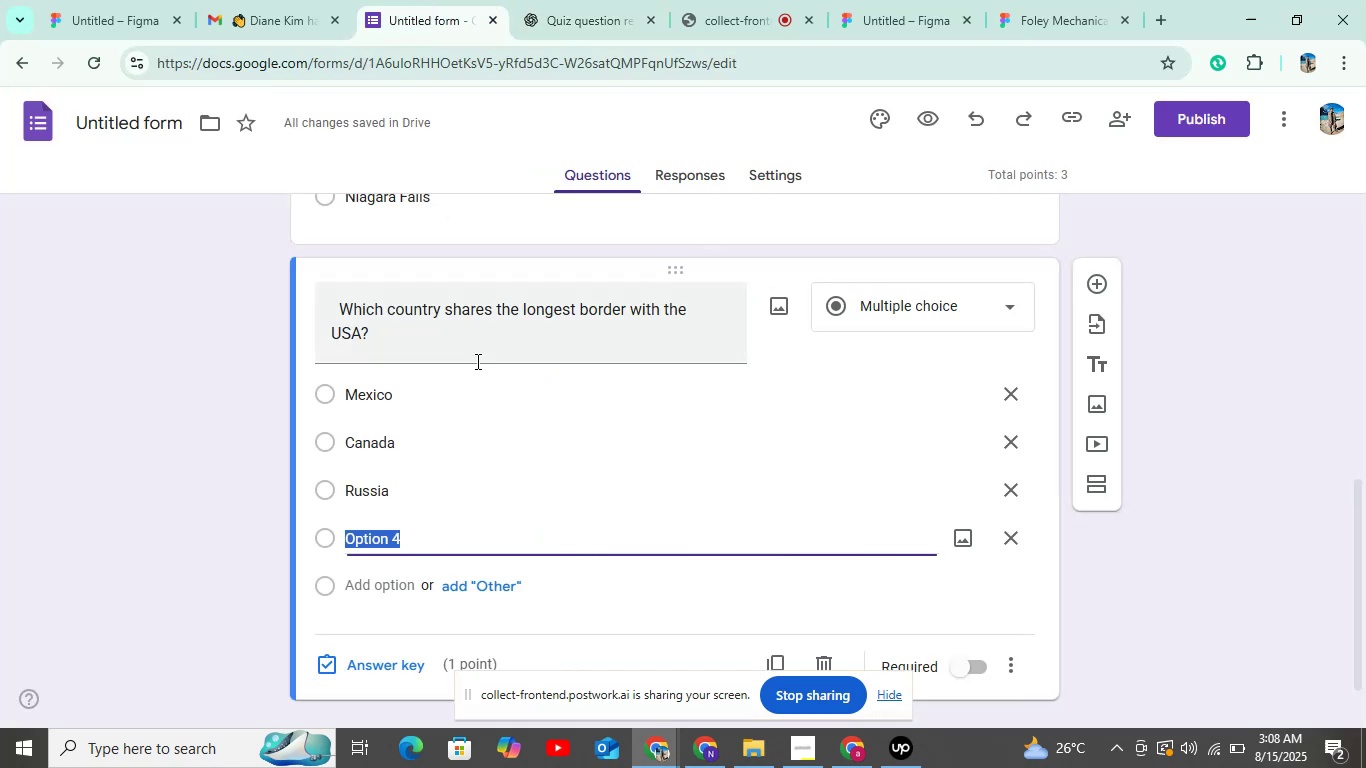 
hold_key(key=C, duration=0.31)
 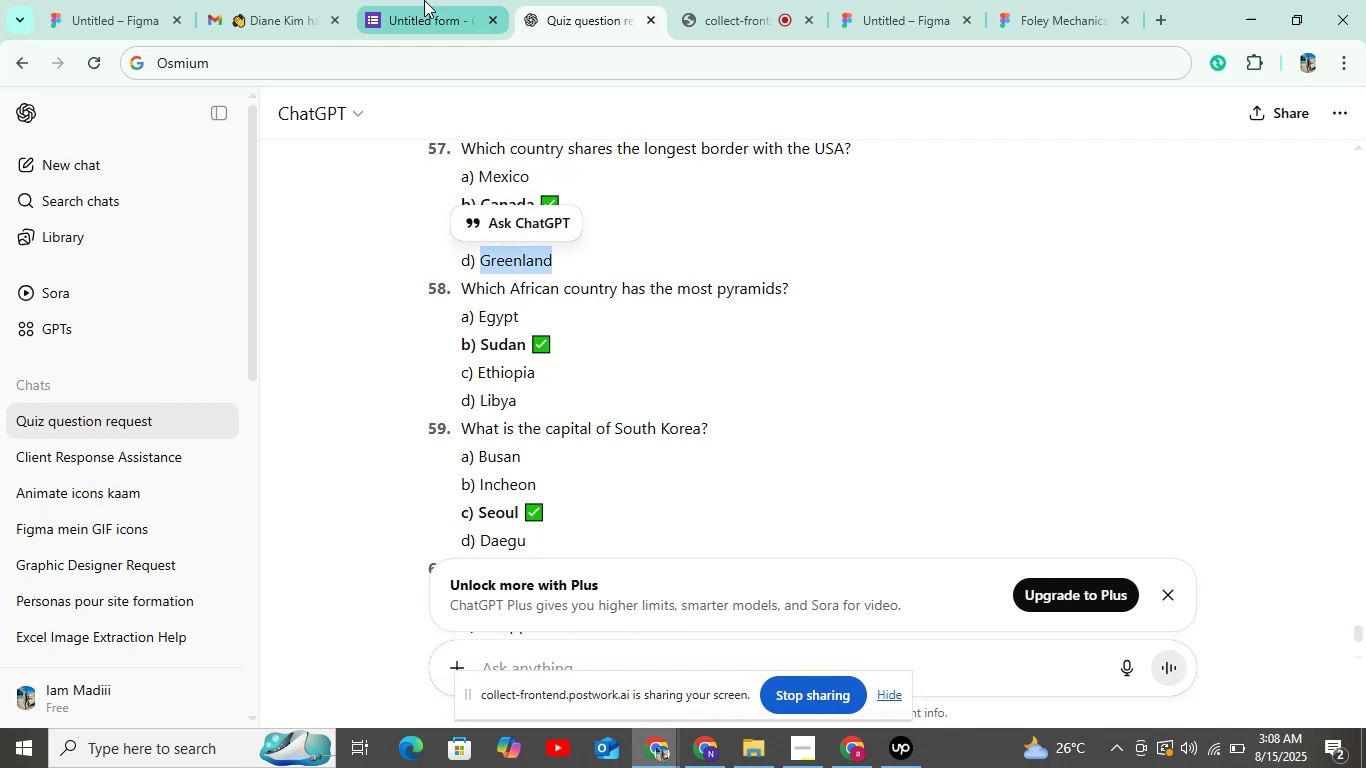 
left_click([424, 0])
 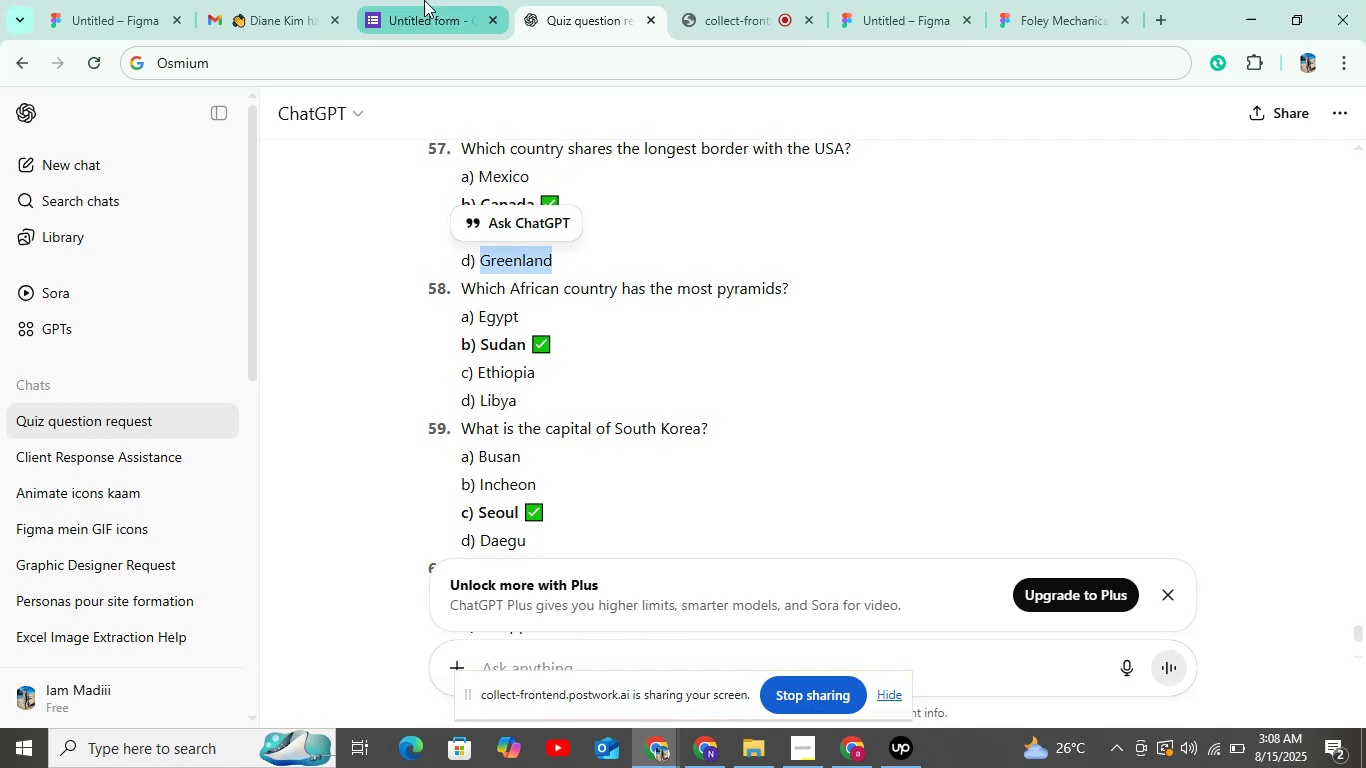 
key(Control+V)
 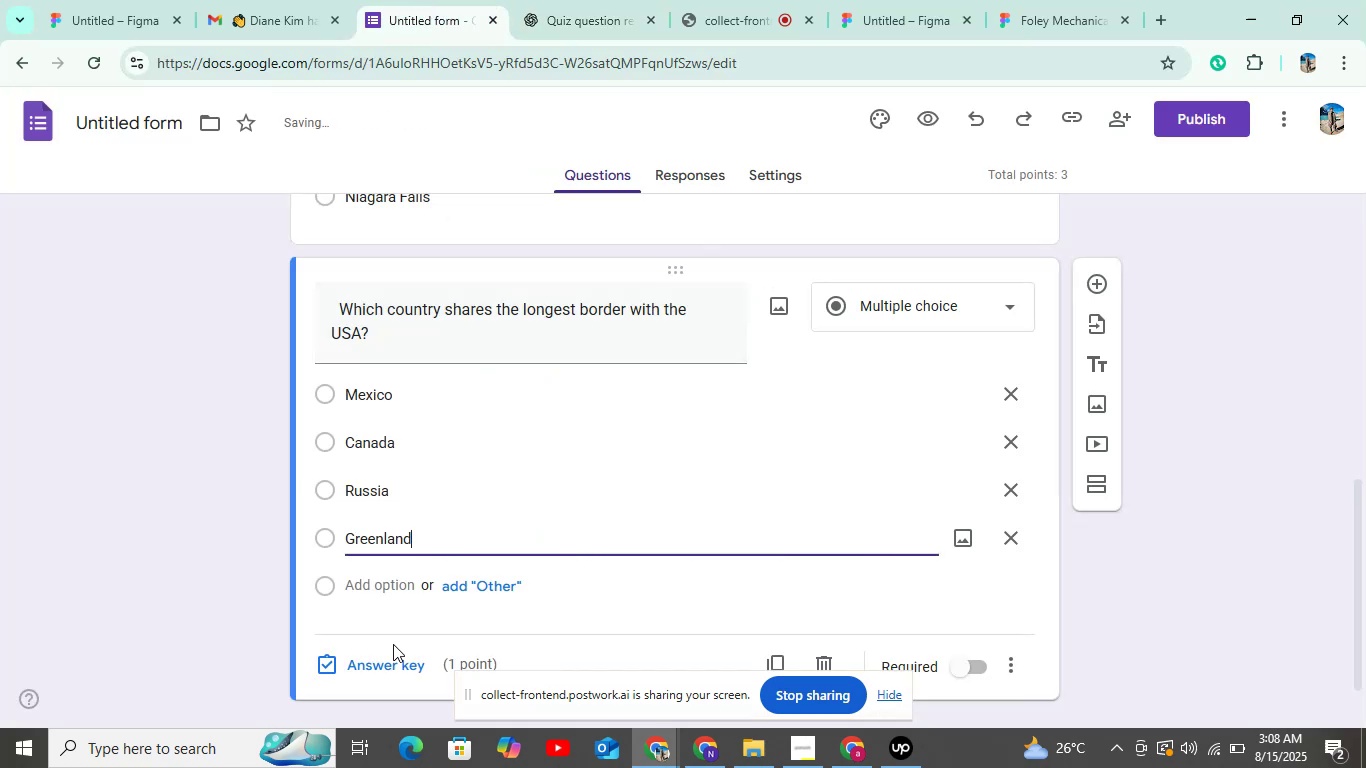 
left_click([392, 651])
 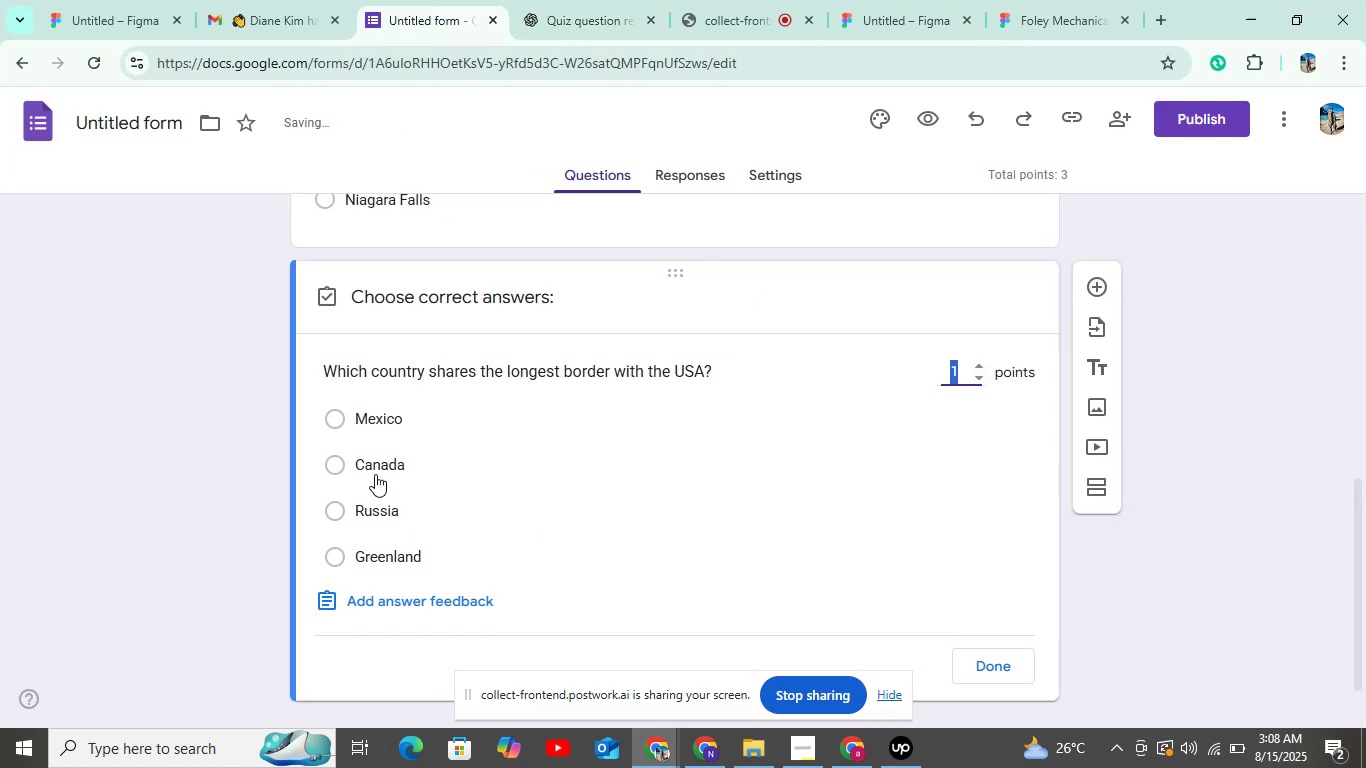 
left_click([376, 465])
 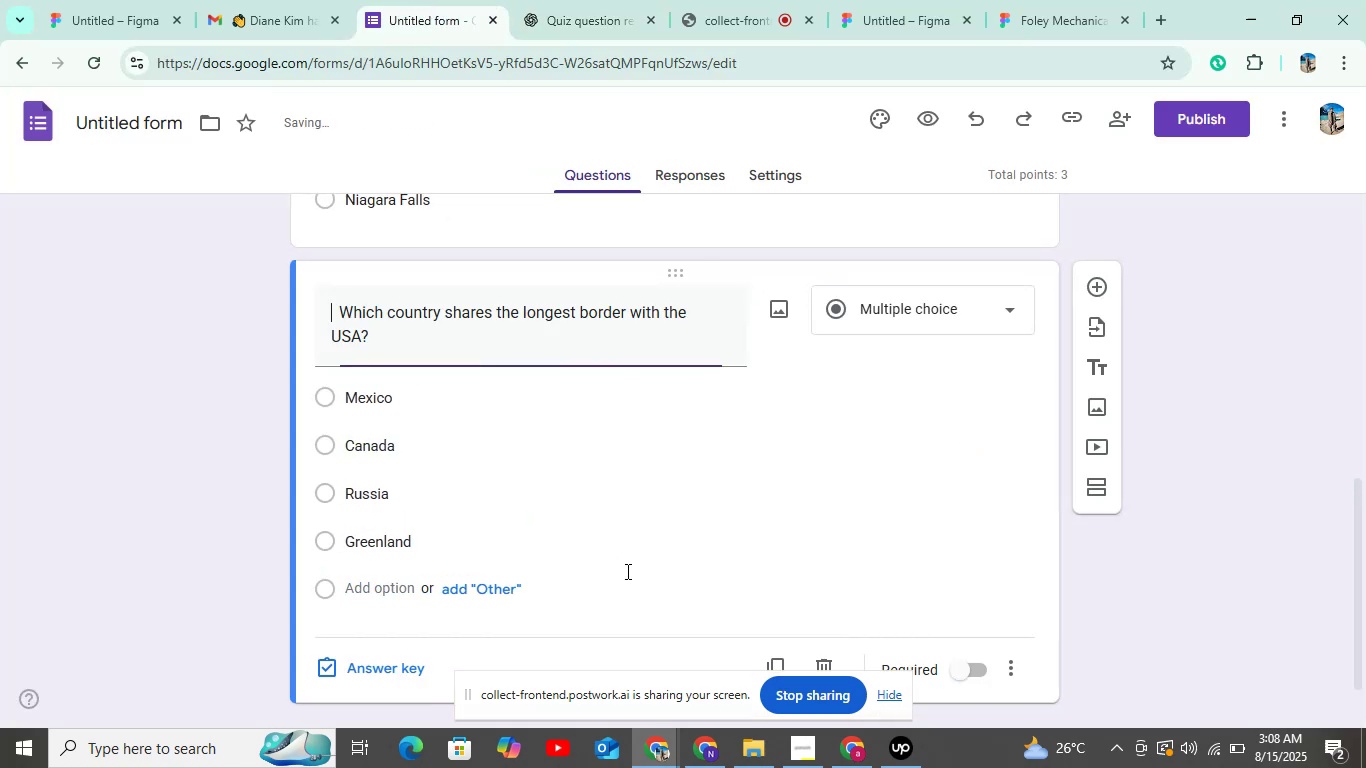 
scroll: coordinate [472, 461], scroll_direction: down, amount: 4.0
 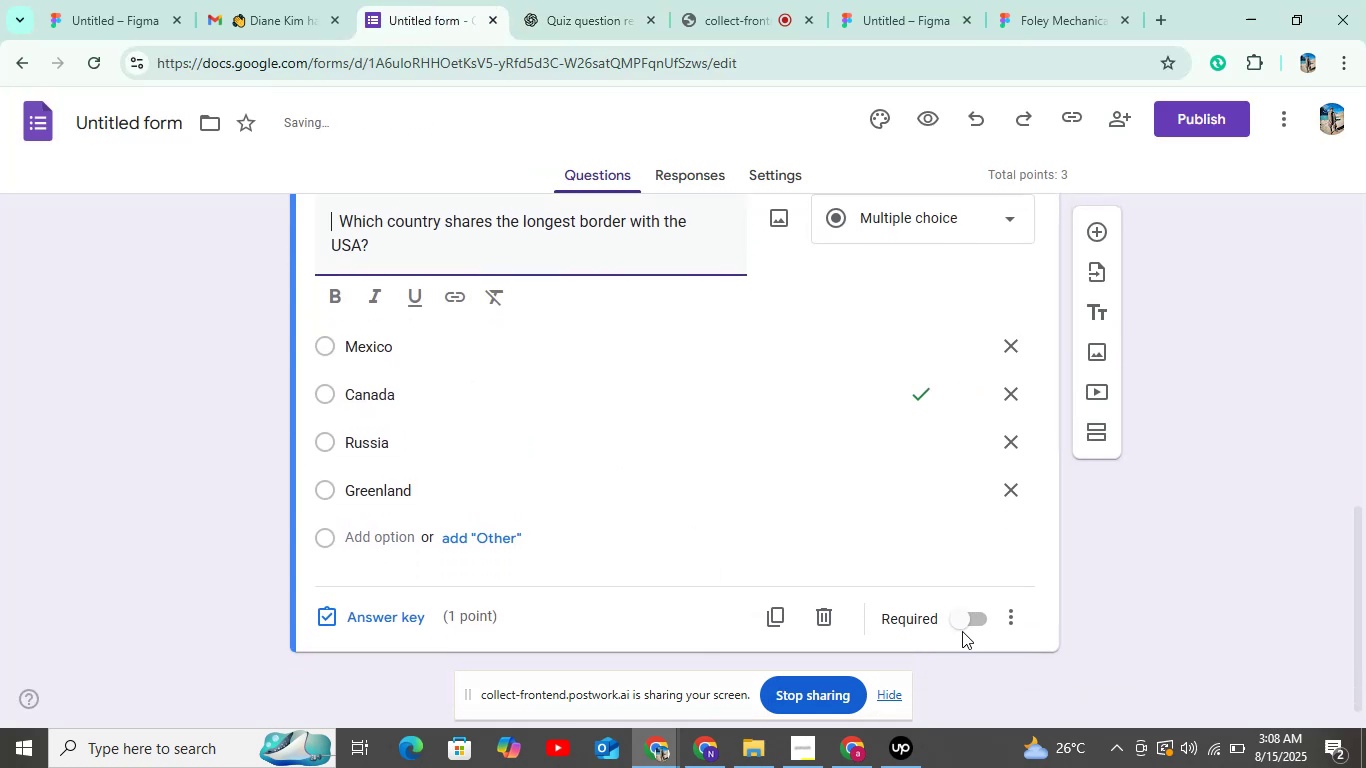 
left_click([969, 615])
 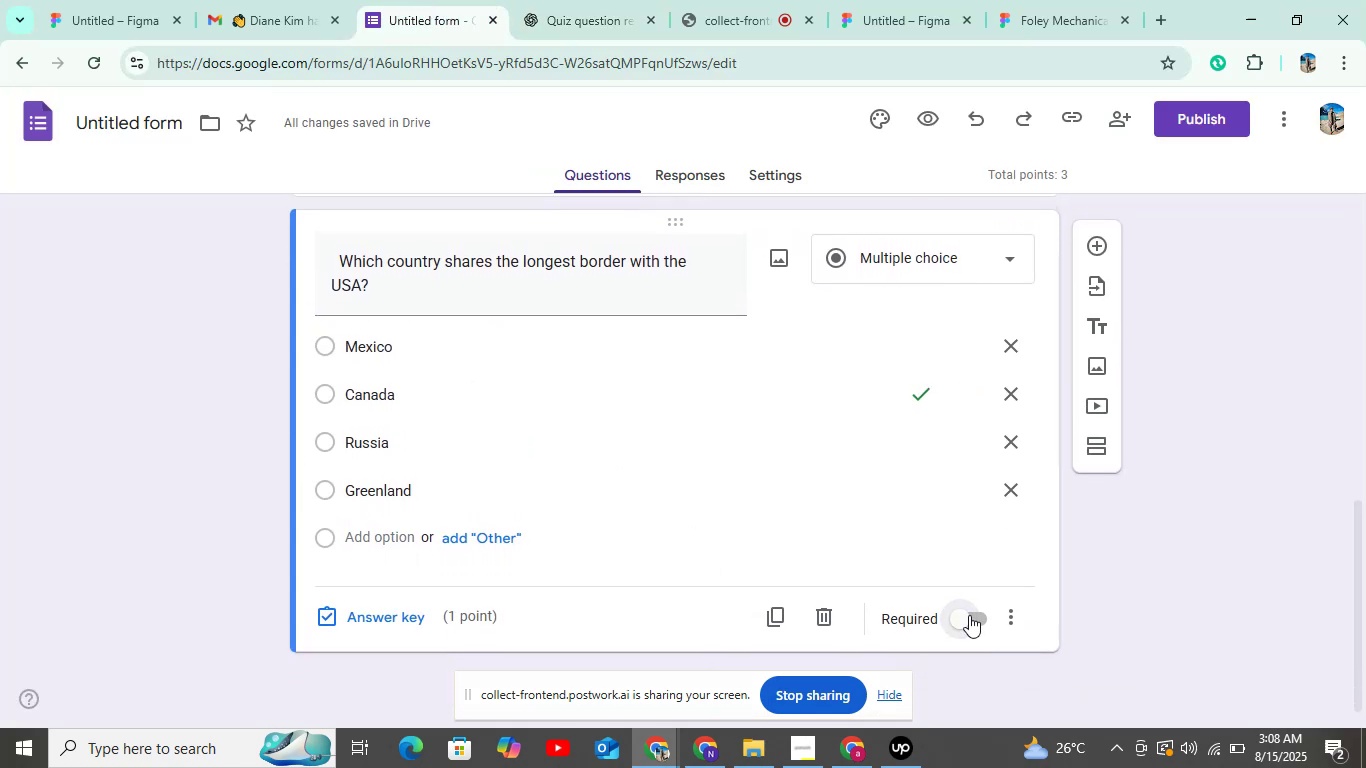 
left_click([969, 615])
 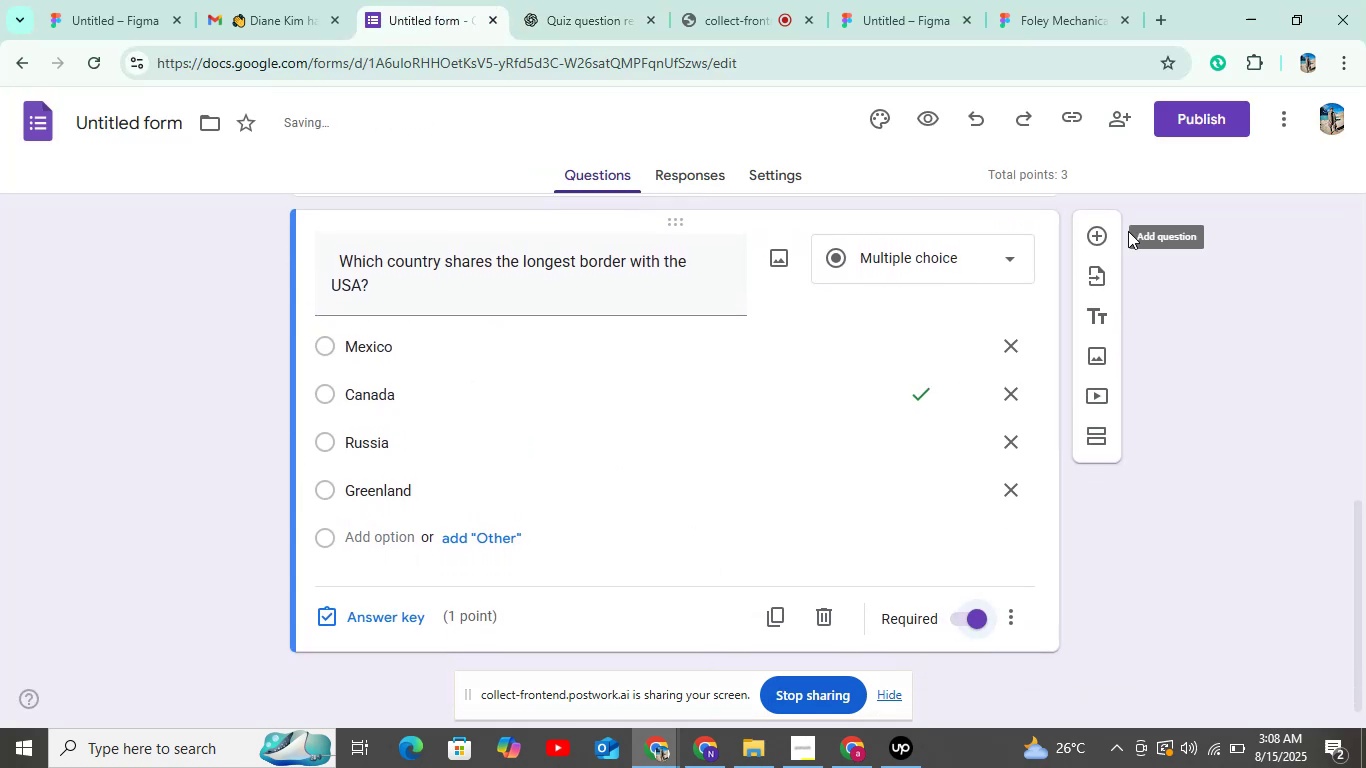 
left_click([1087, 233])
 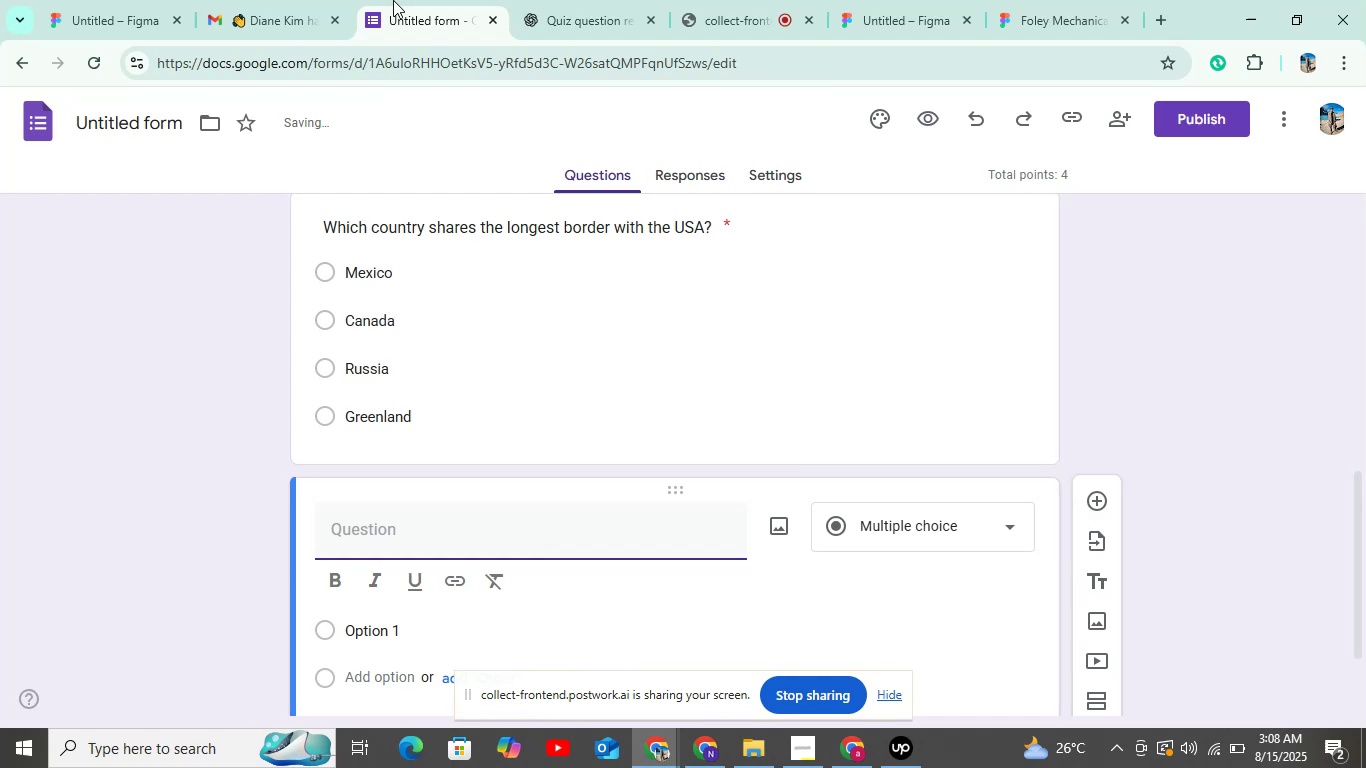 
left_click([553, 7])
 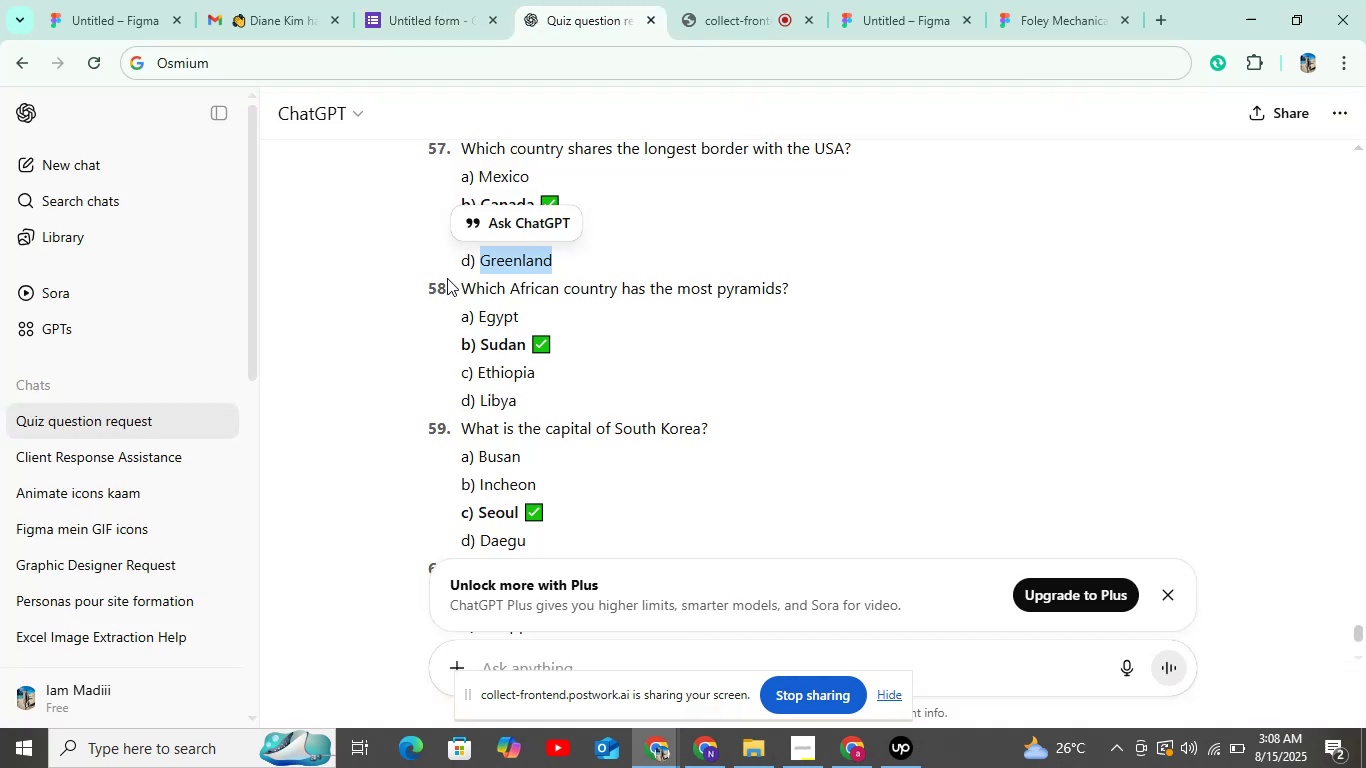 
left_click_drag(start_coordinate=[461, 284], to_coordinate=[928, 286])
 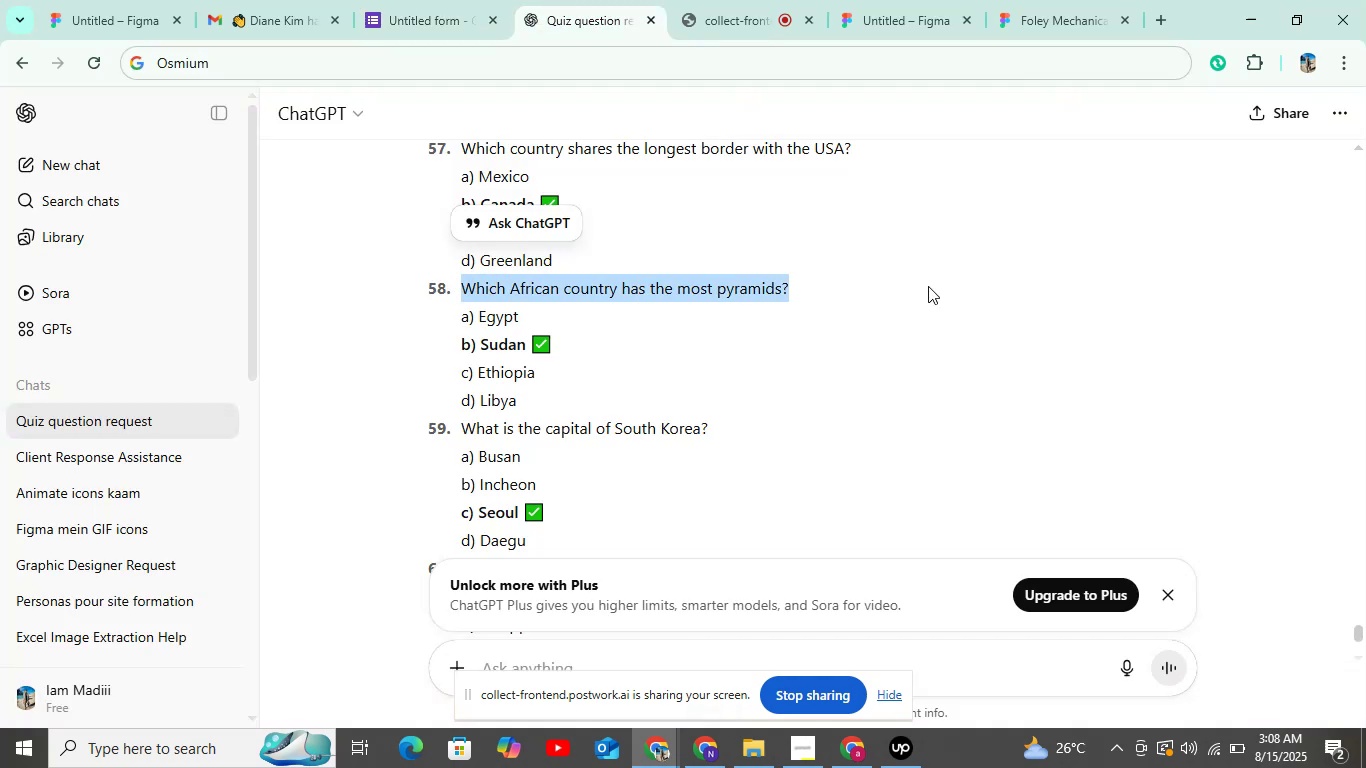 
key(Control+C)
 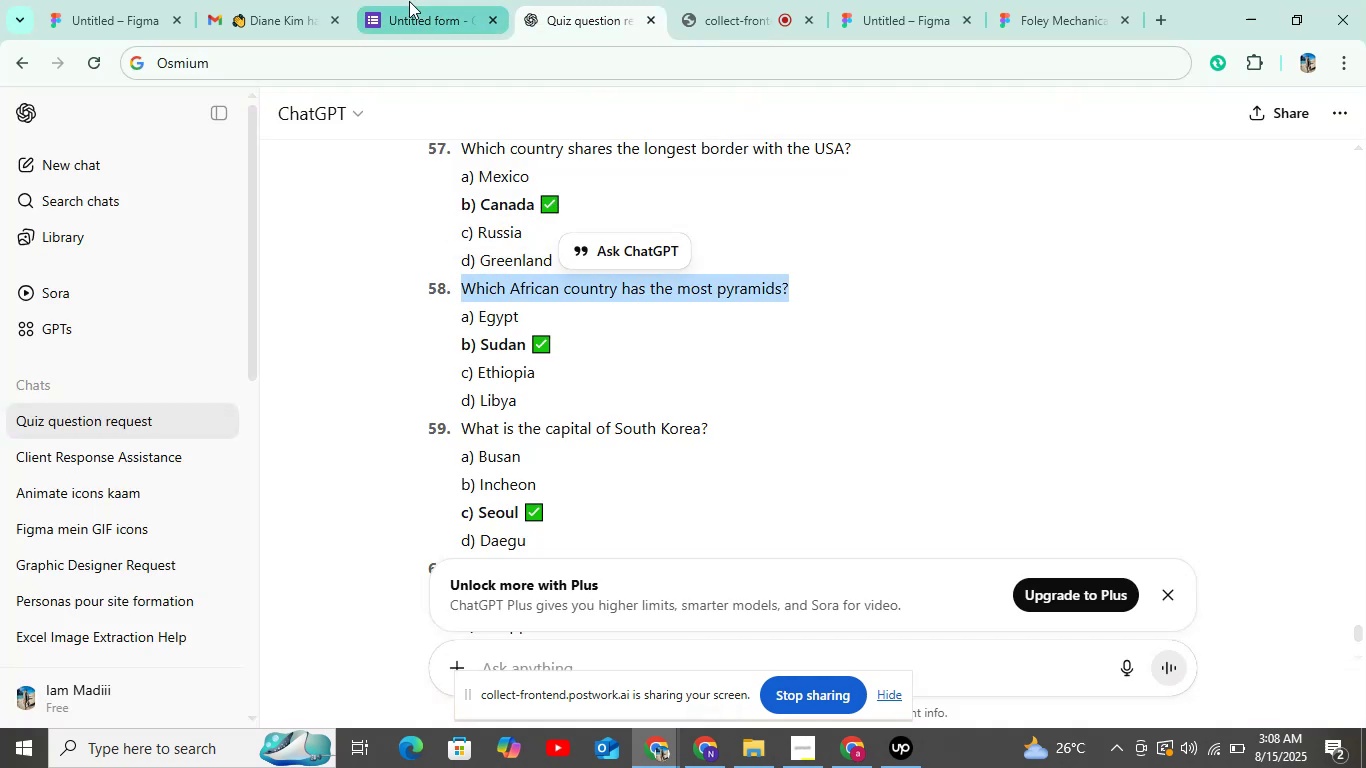 
key(Control+V)
 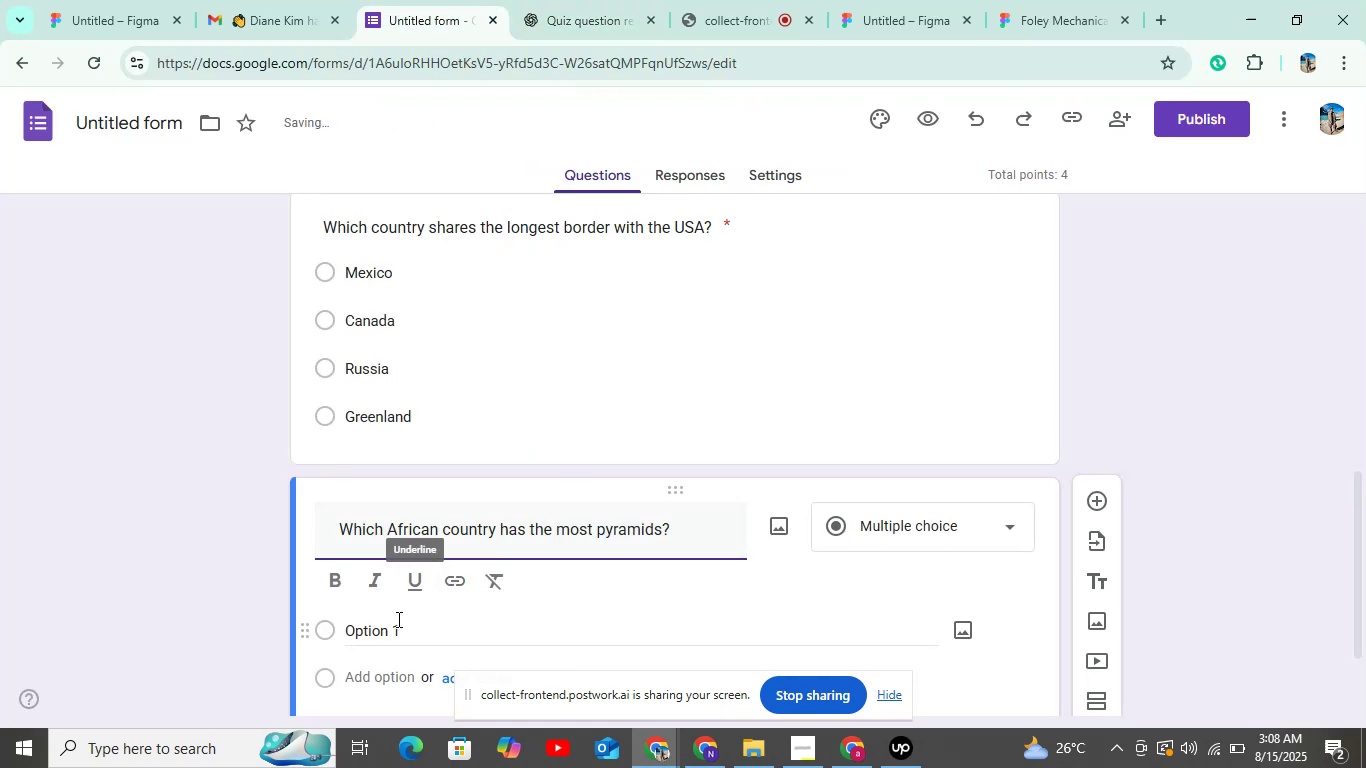 
left_click([397, 619])
 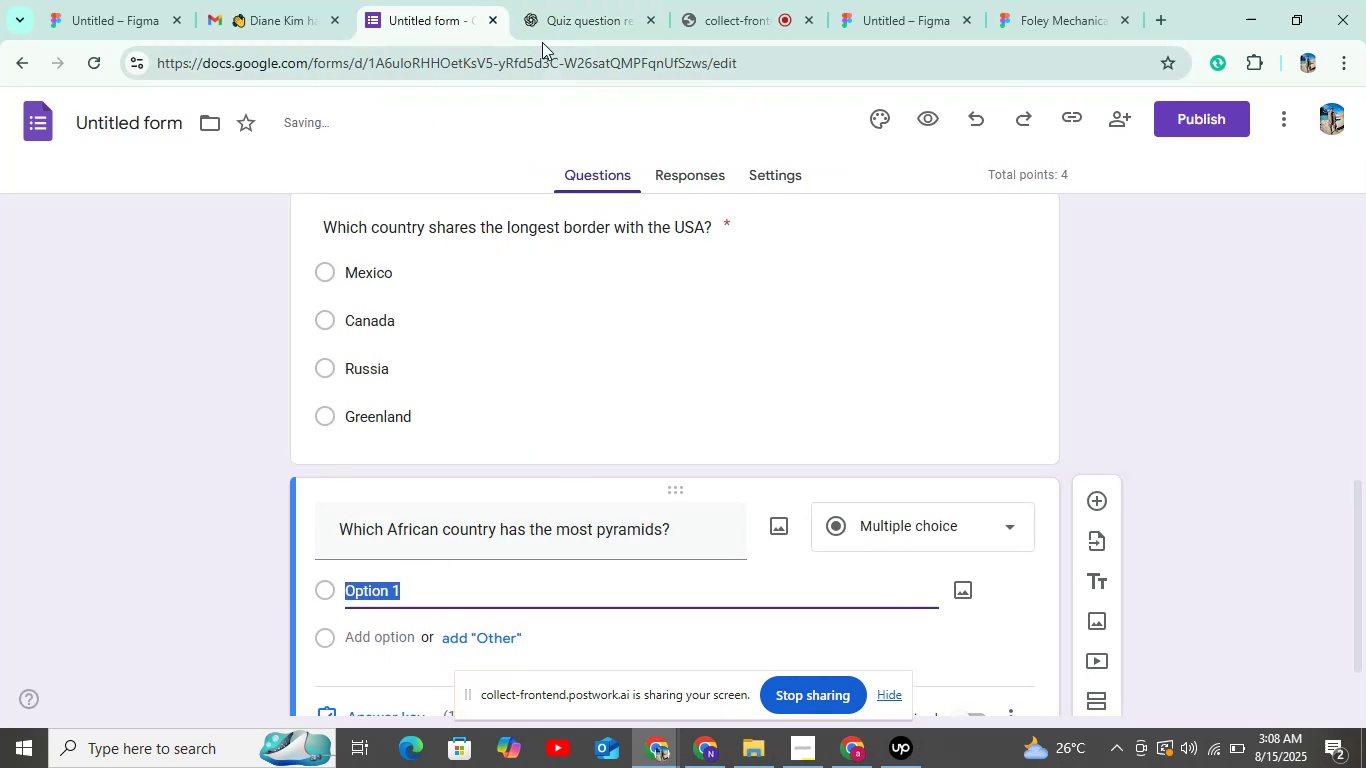 
left_click([554, 12])
 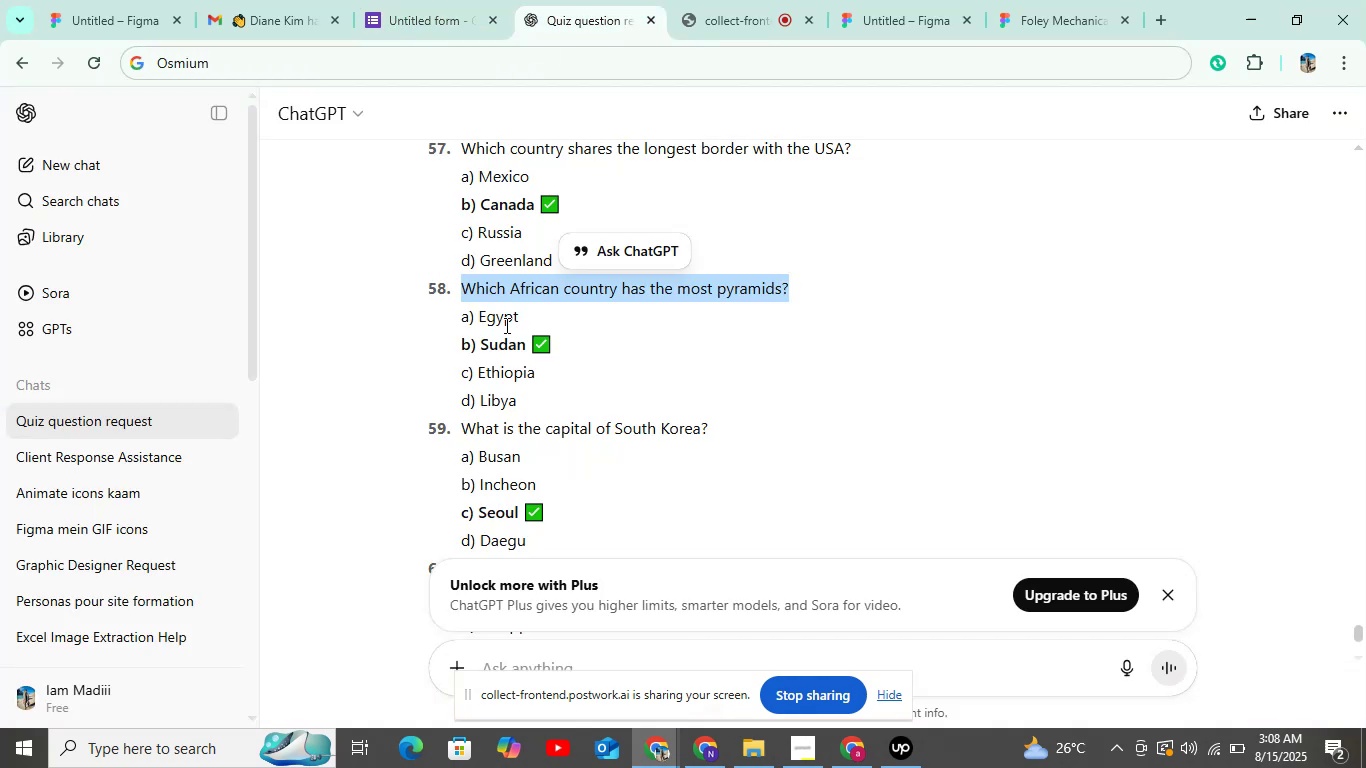 
left_click_drag(start_coordinate=[478, 320], to_coordinate=[537, 324])
 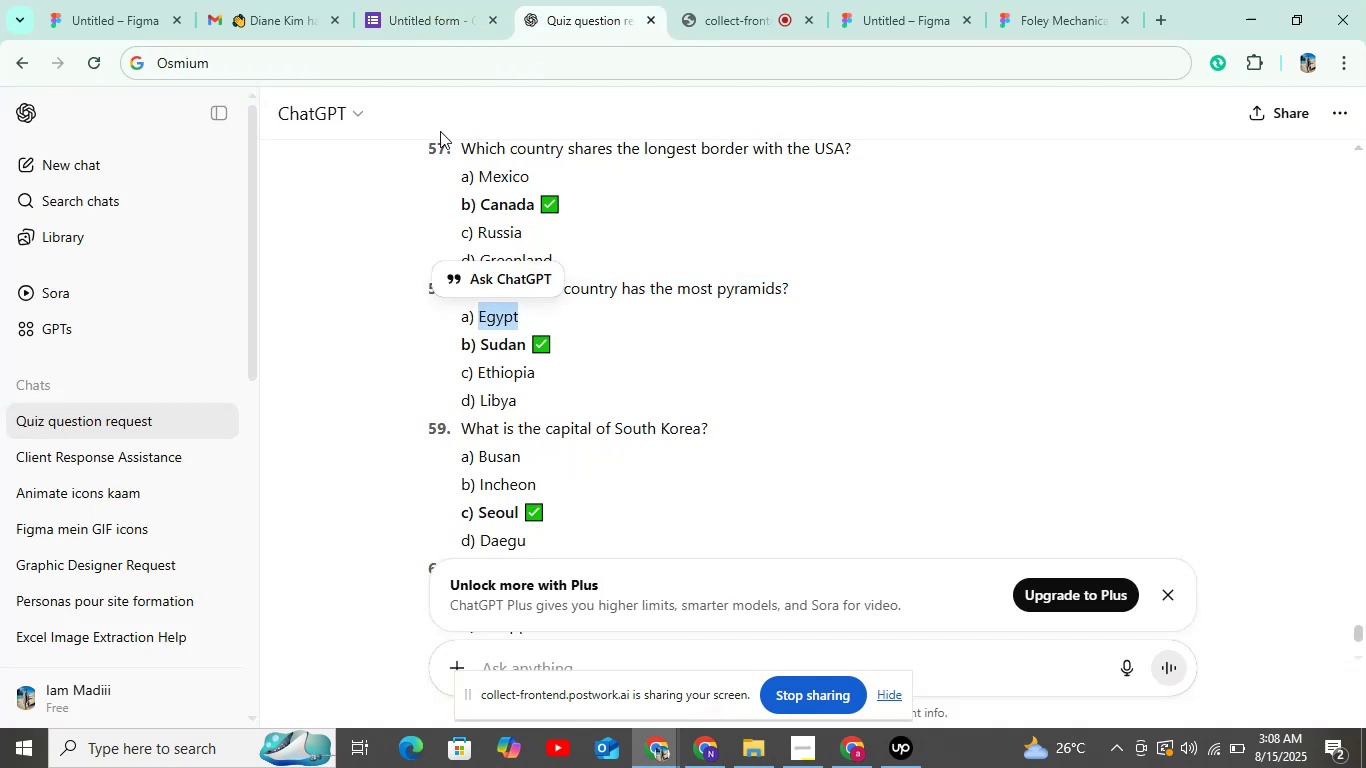 
key(Control+C)
 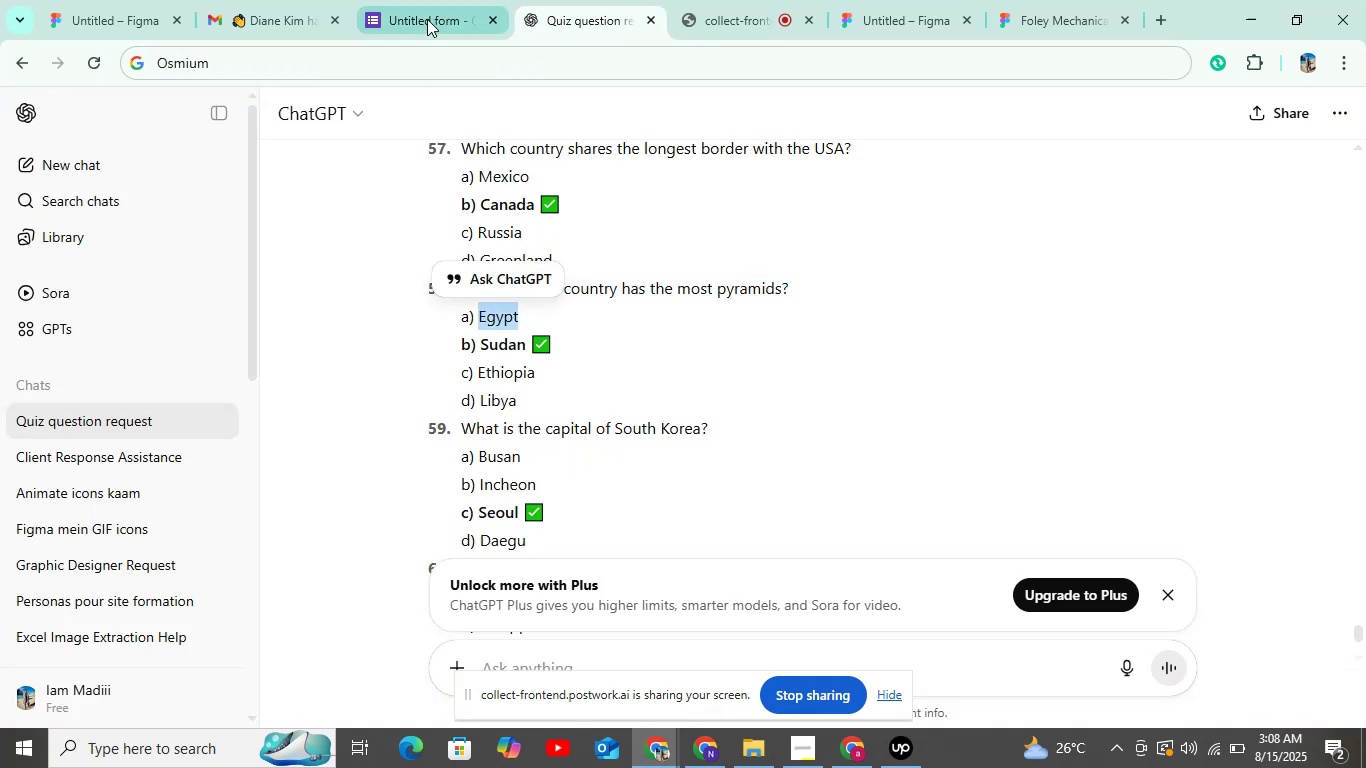 
left_click([427, 16])
 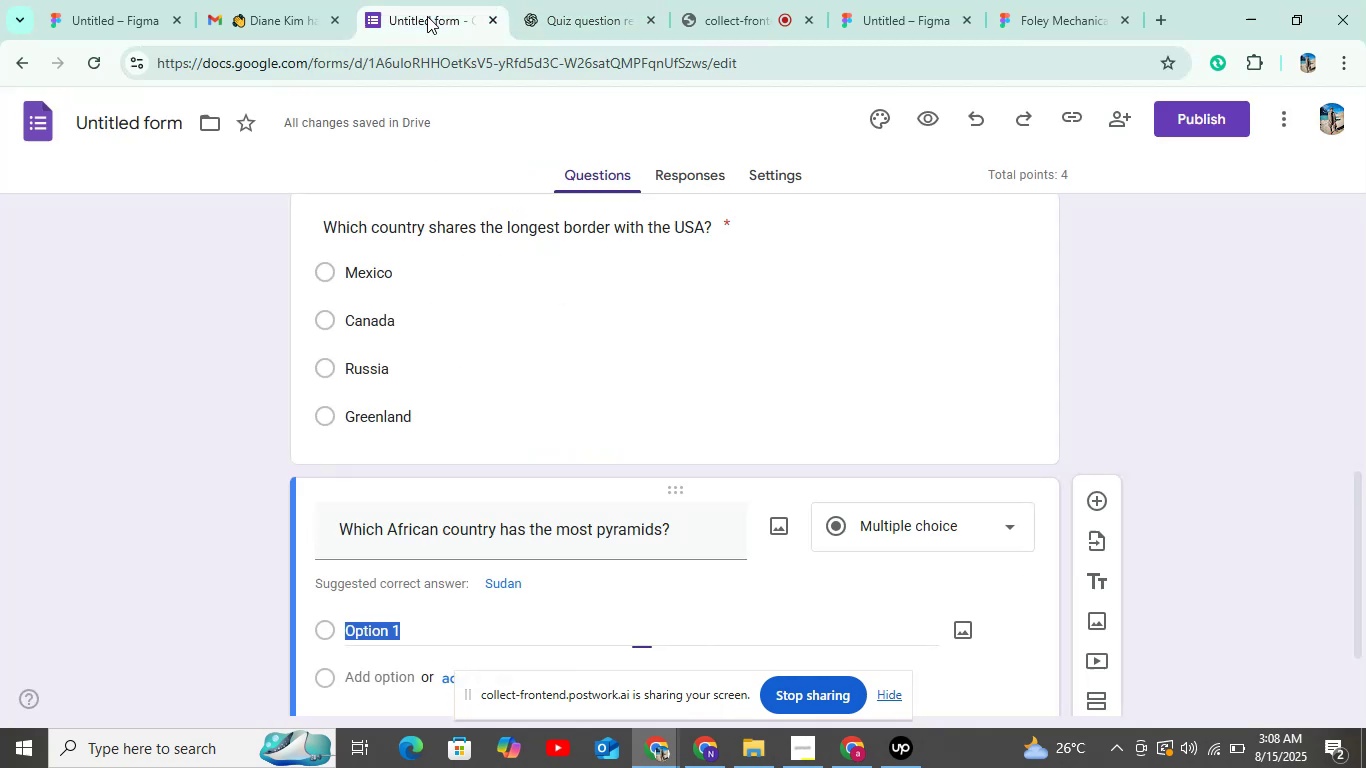 
key(Control+V)
 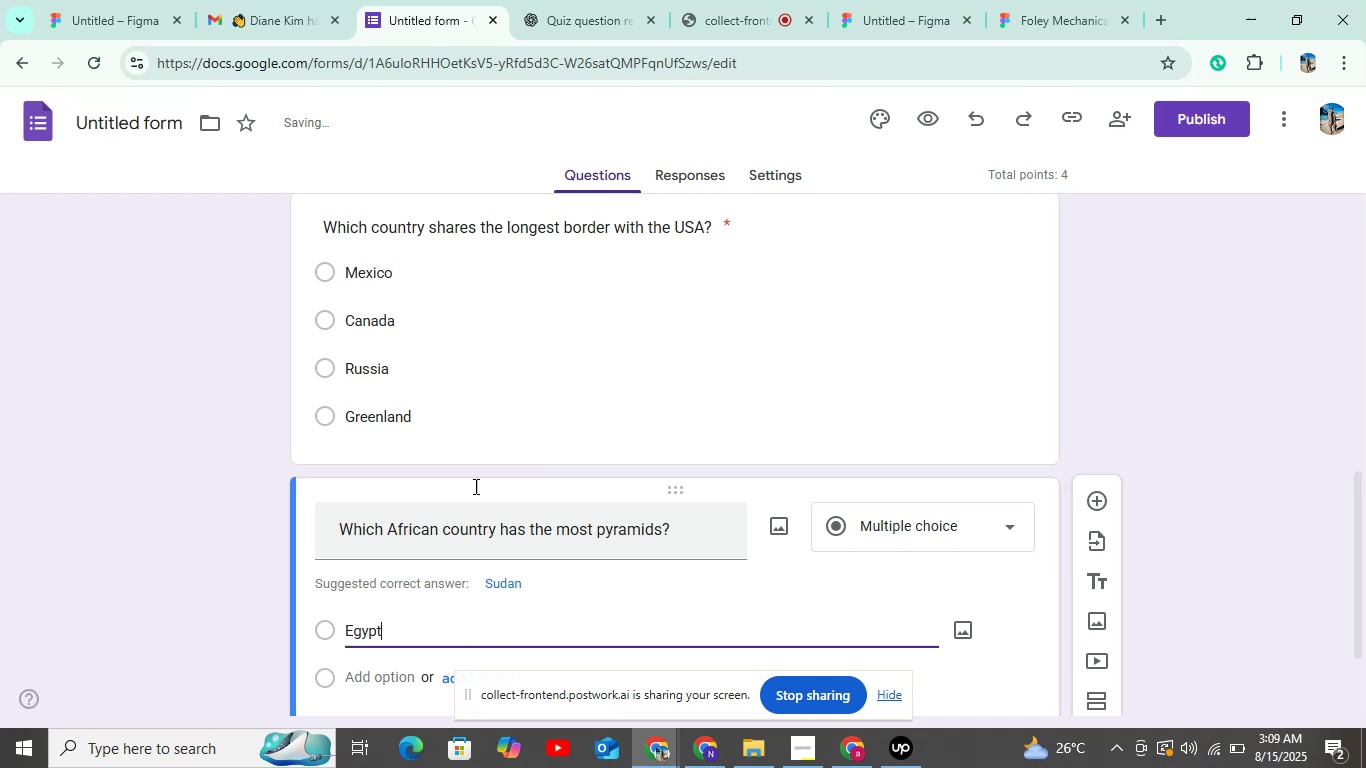 
scroll: coordinate [470, 429], scroll_direction: down, amount: 4.0
 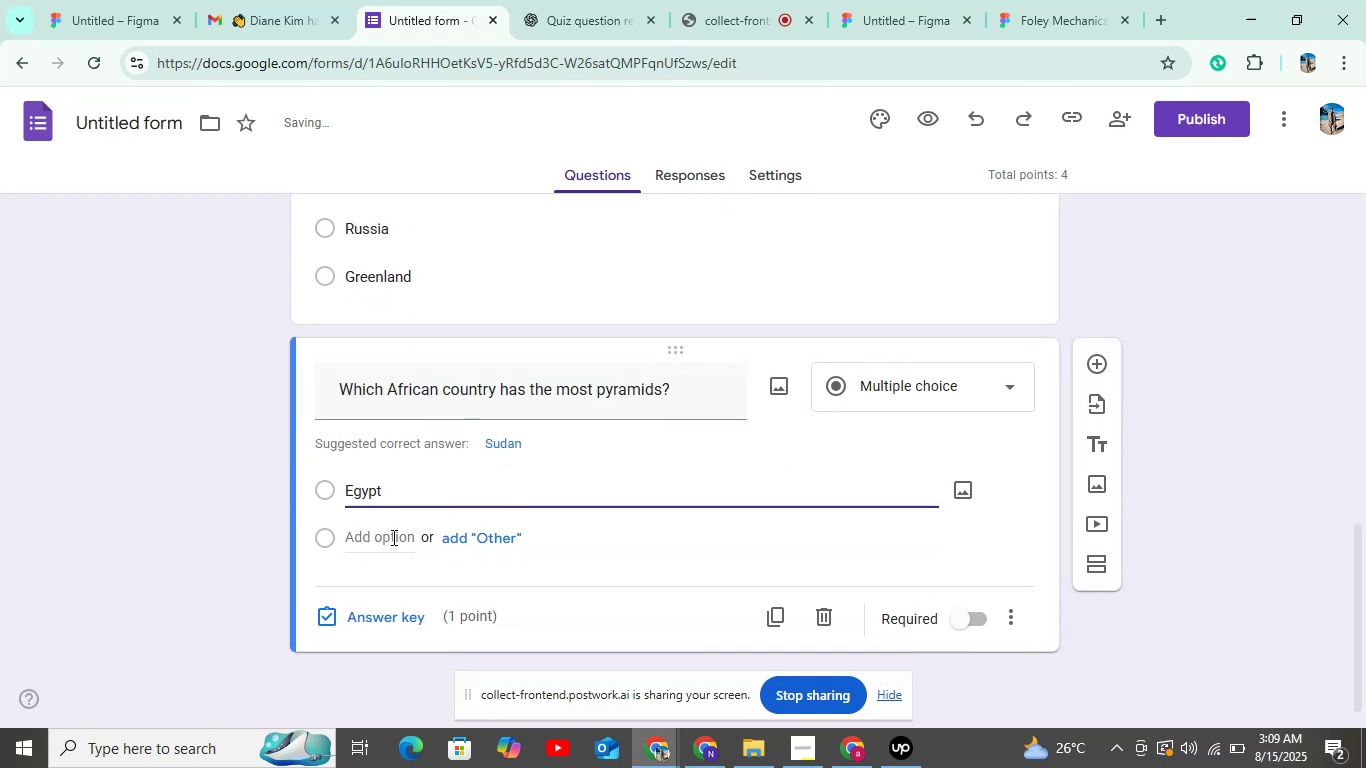 
left_click([392, 537])
 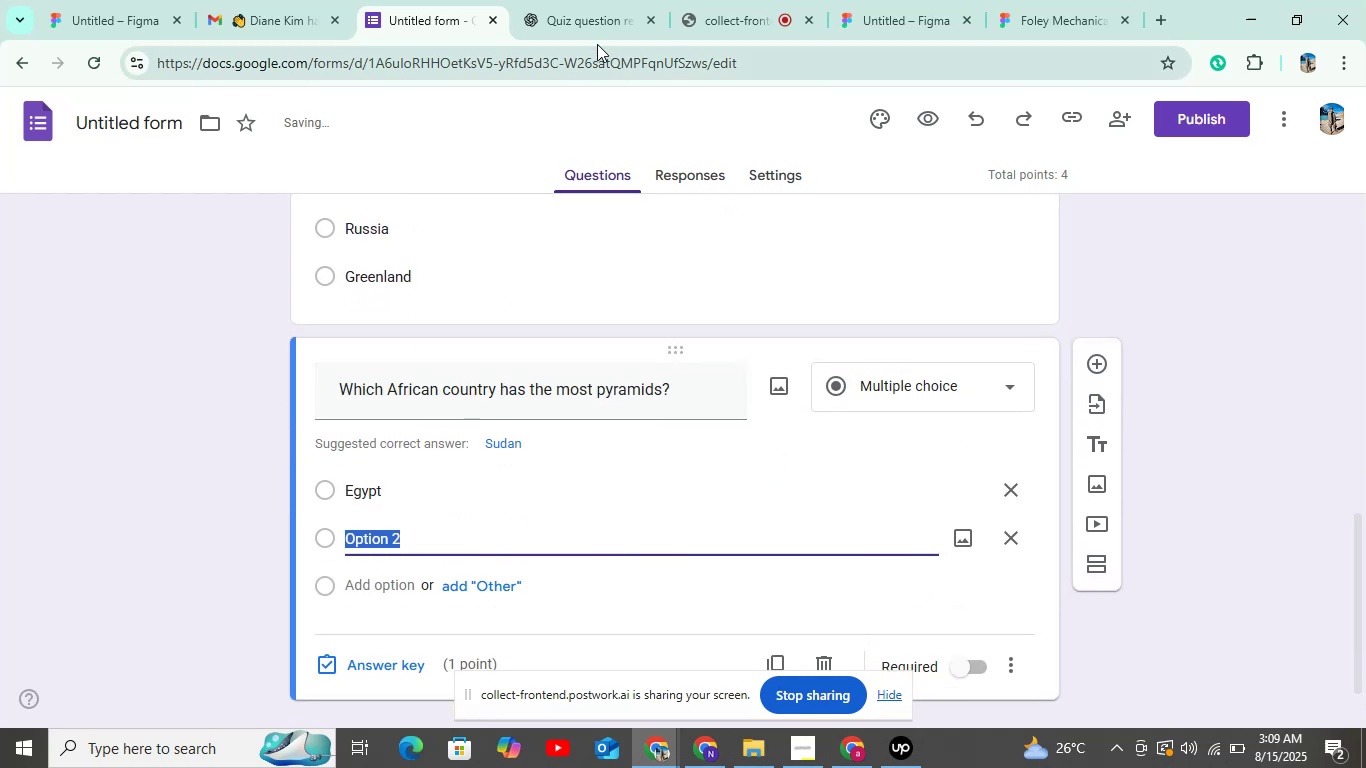 
left_click([608, 25])
 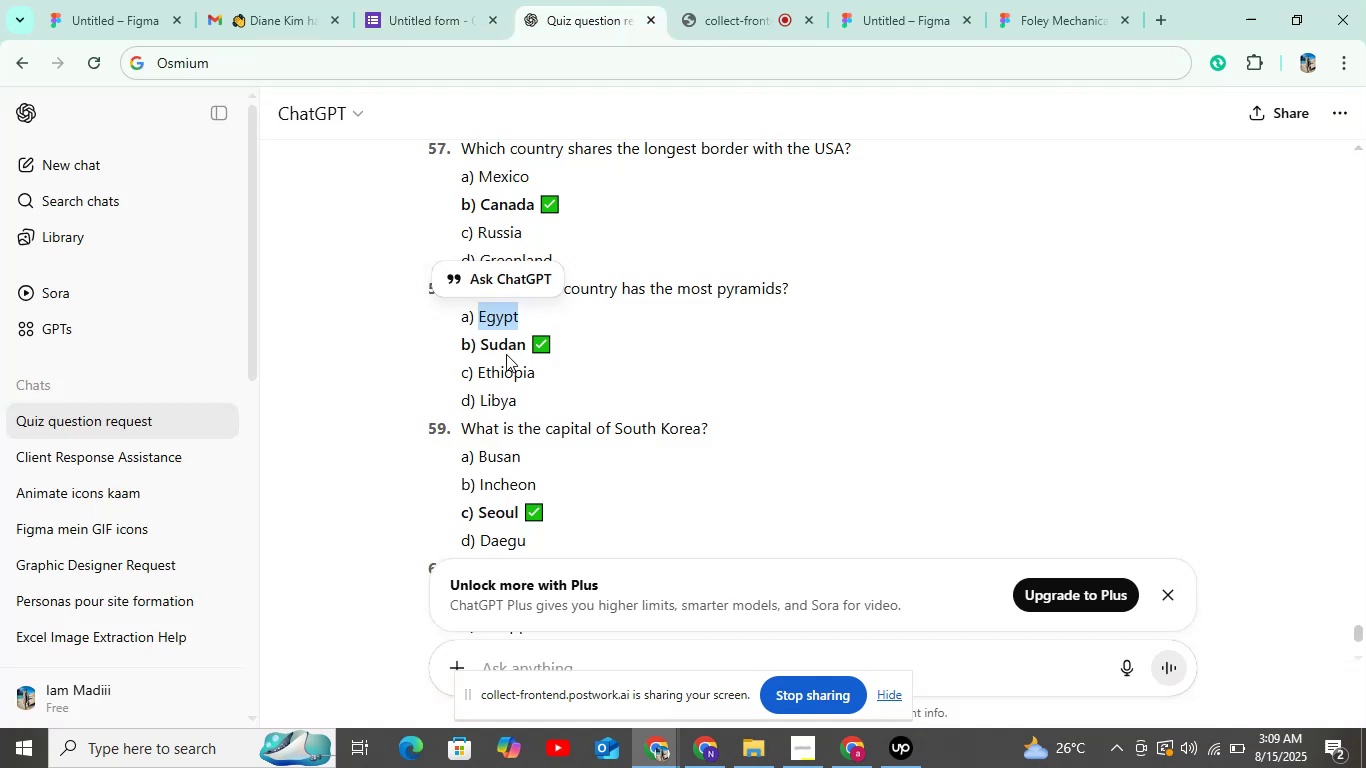 
double_click([504, 343])
 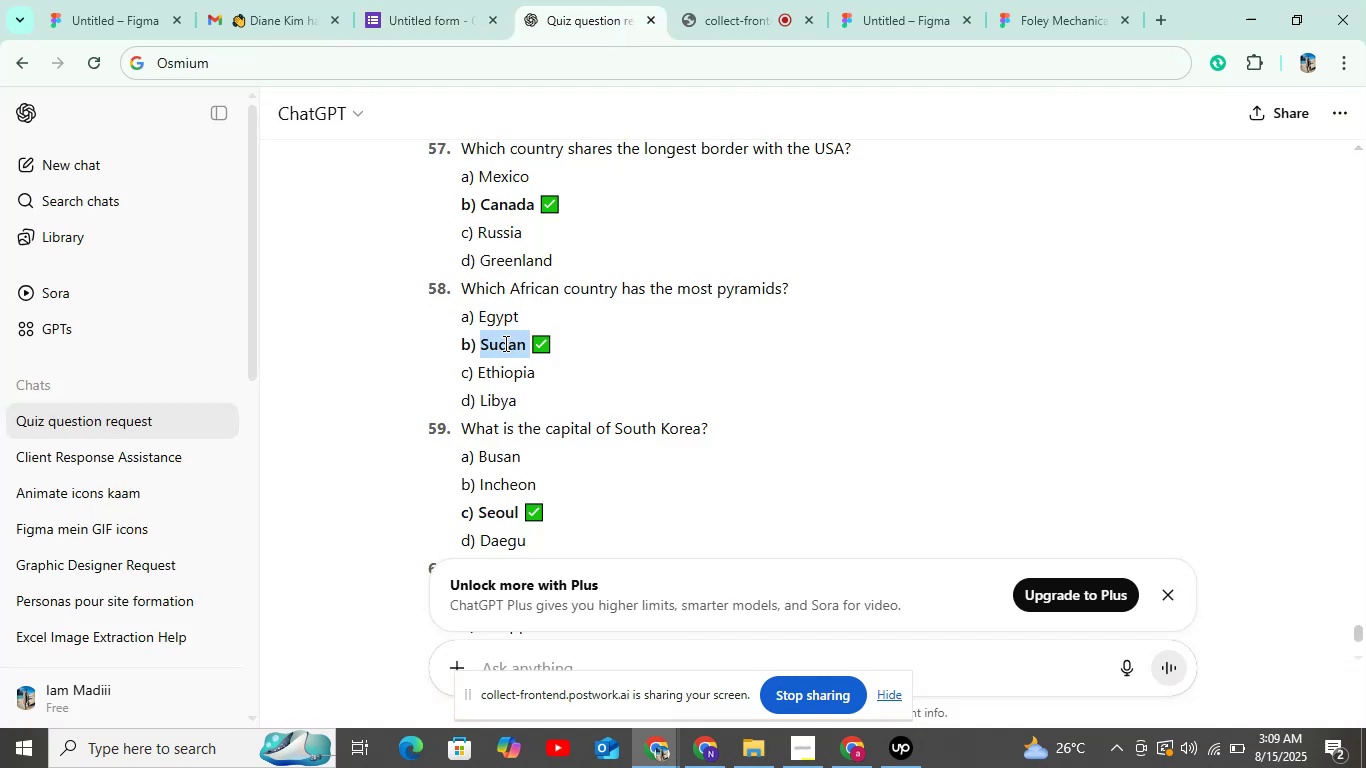 
key(Control+C)
 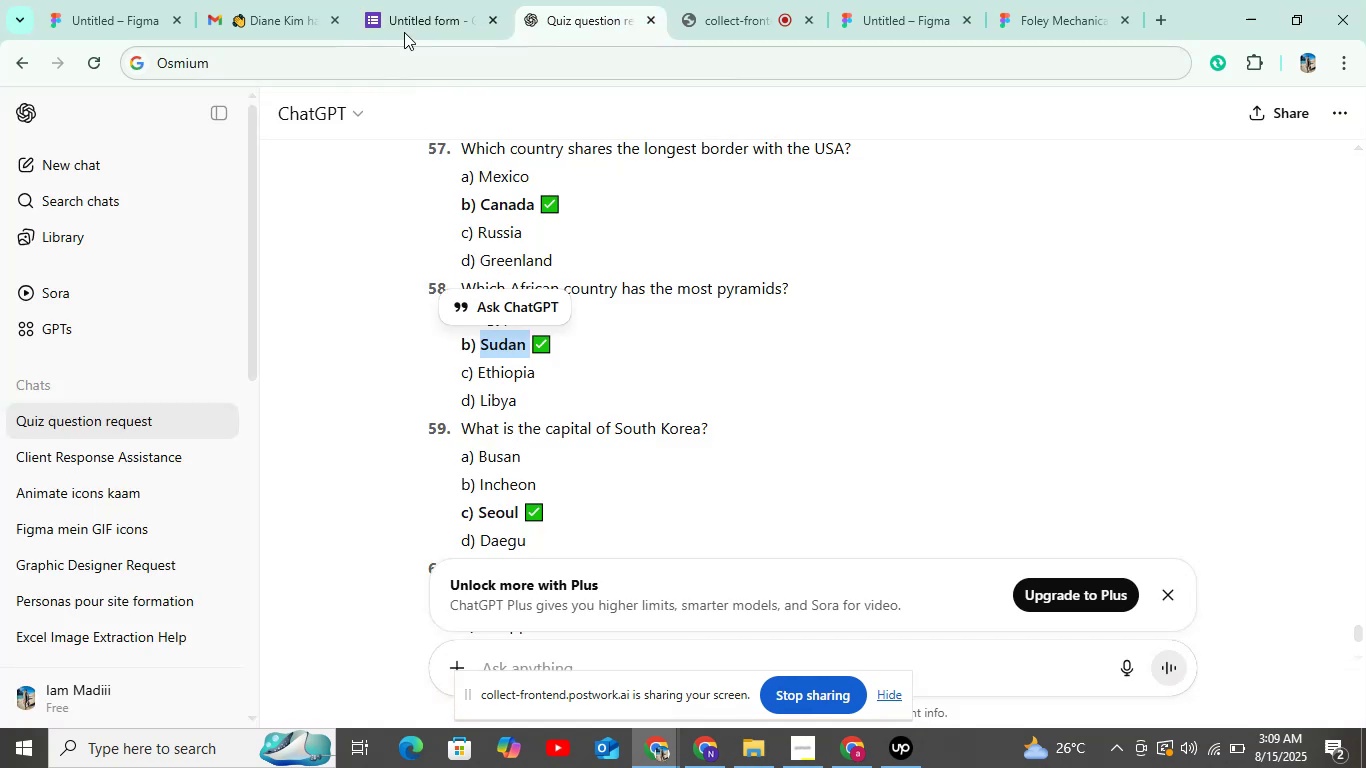 
left_click([404, 25])
 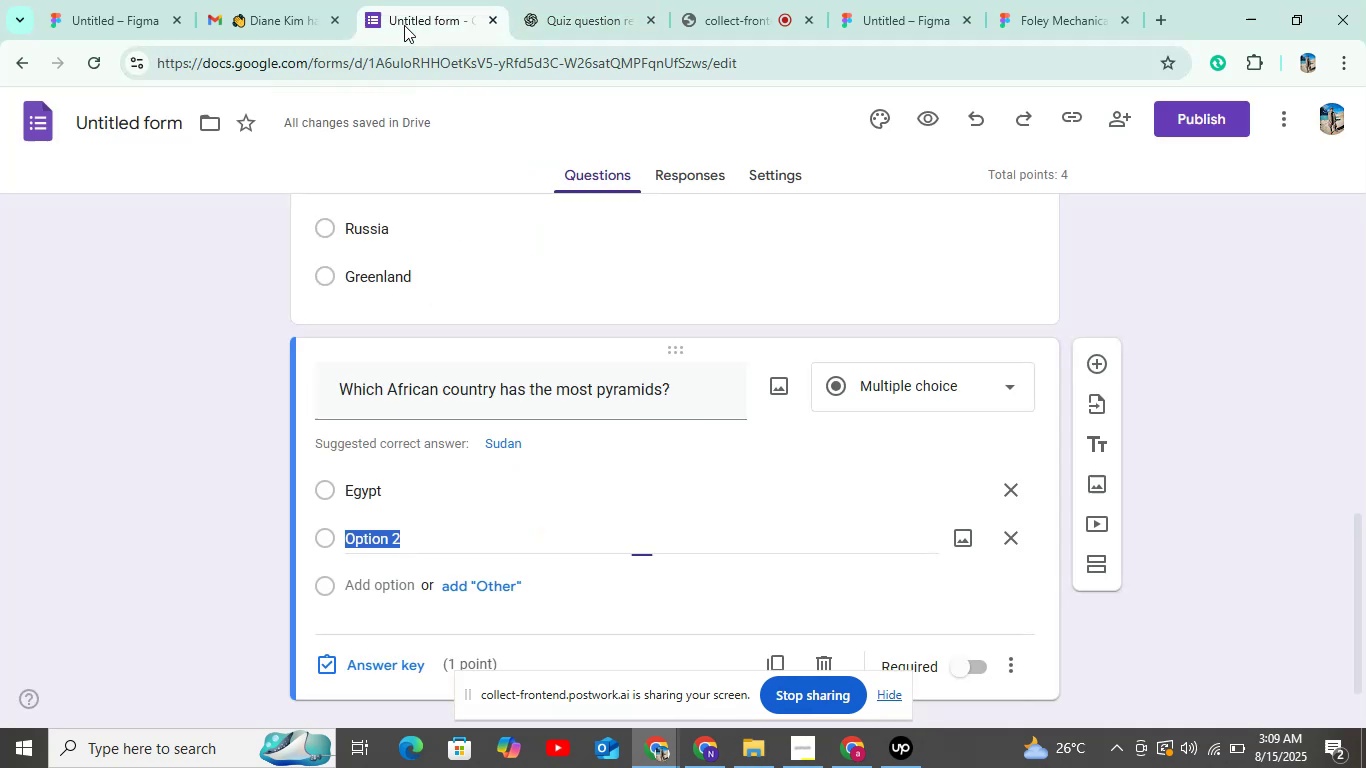 
key(Control+V)
 